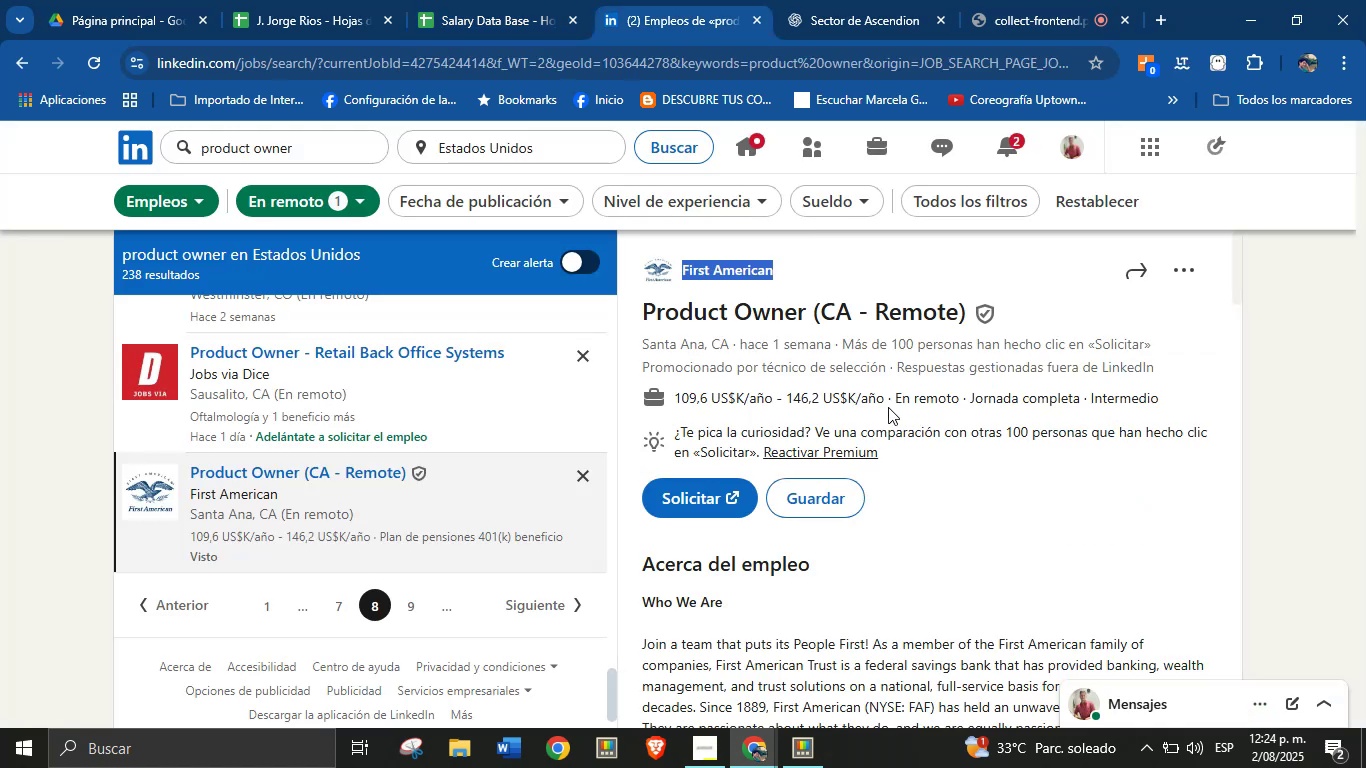 
left_click_drag(start_coordinate=[886, 402], to_coordinate=[674, 400])
 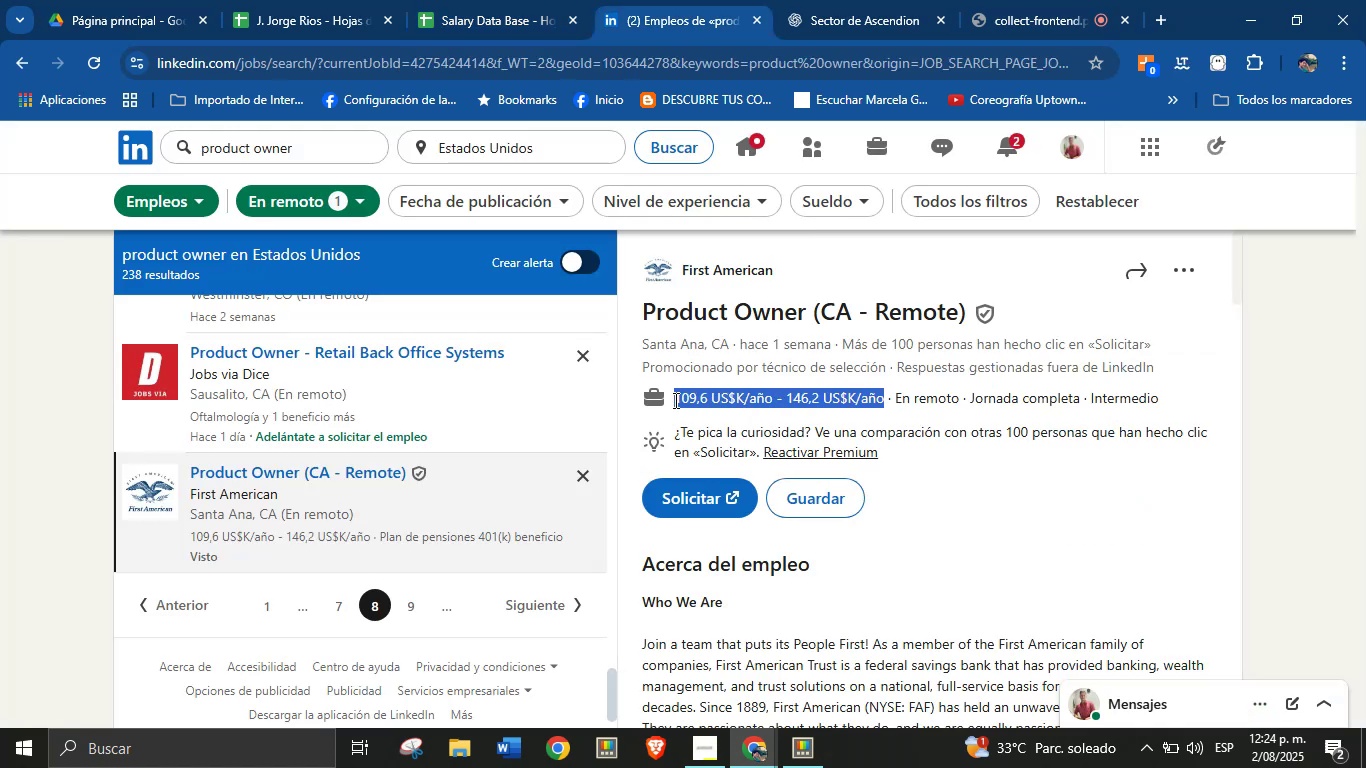 
key(Control+C)
 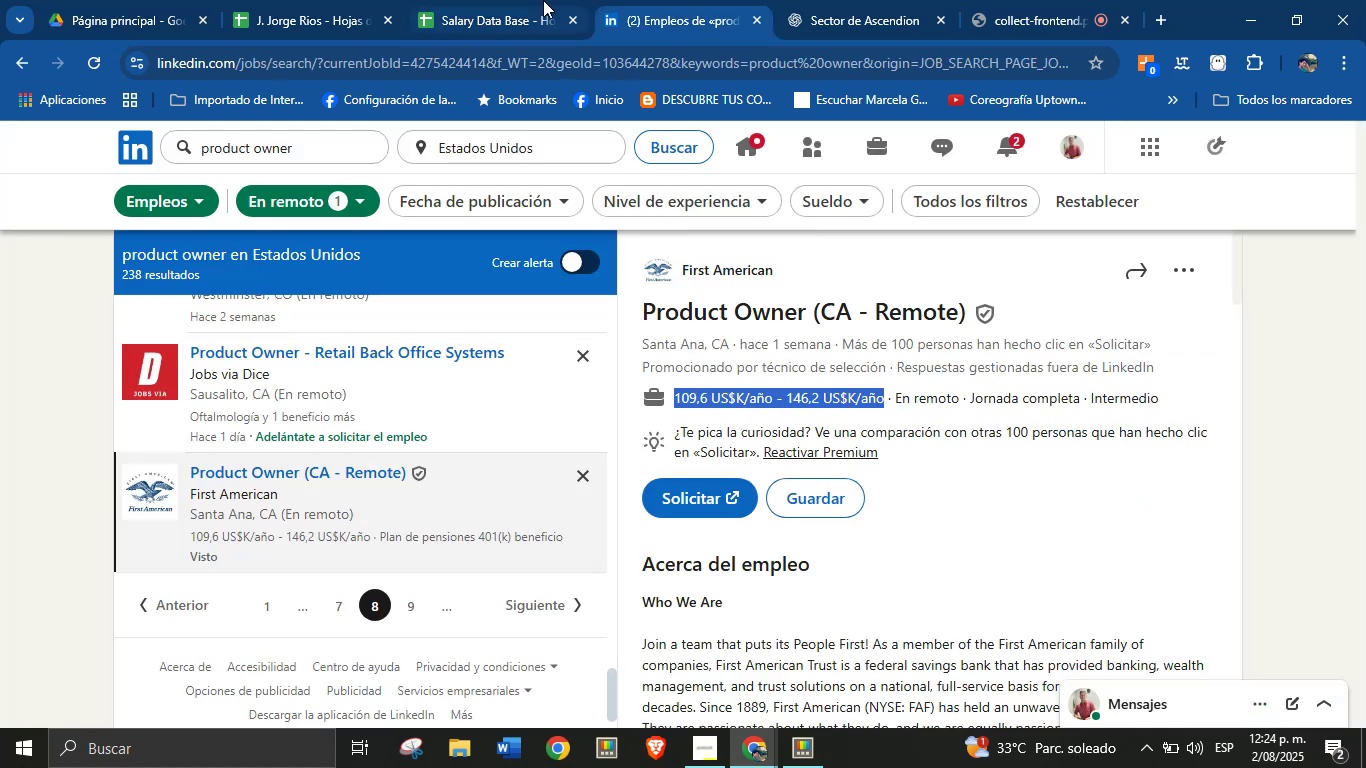 
left_click([498, 0])
 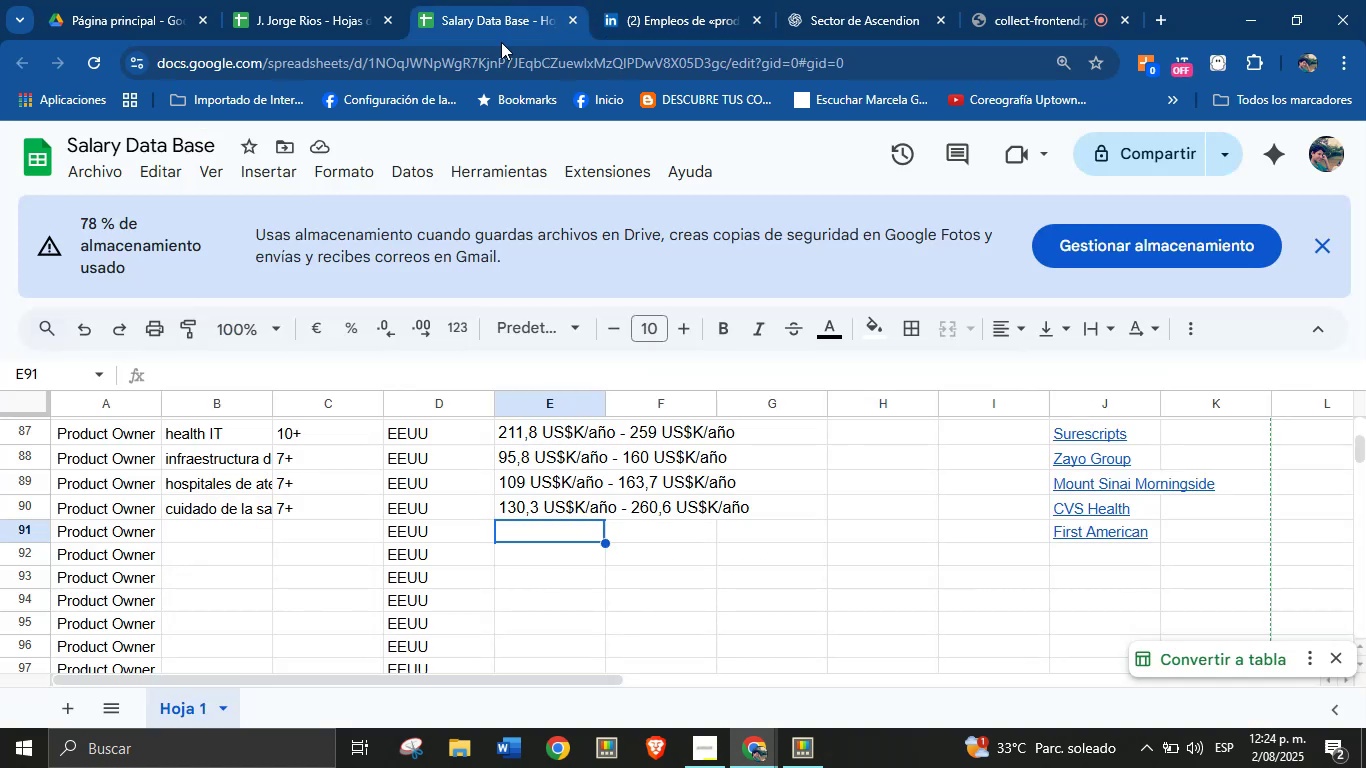 
key(Control+V)
 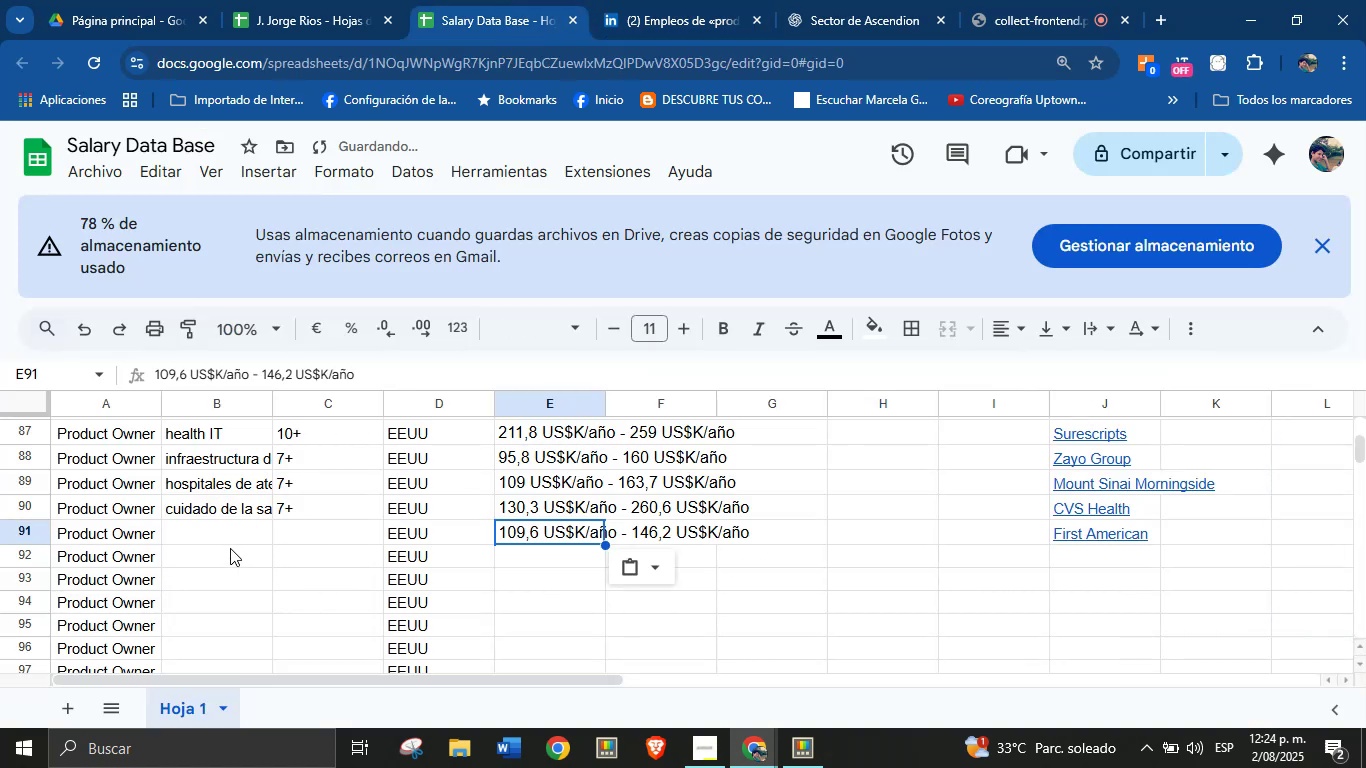 
left_click([229, 545])
 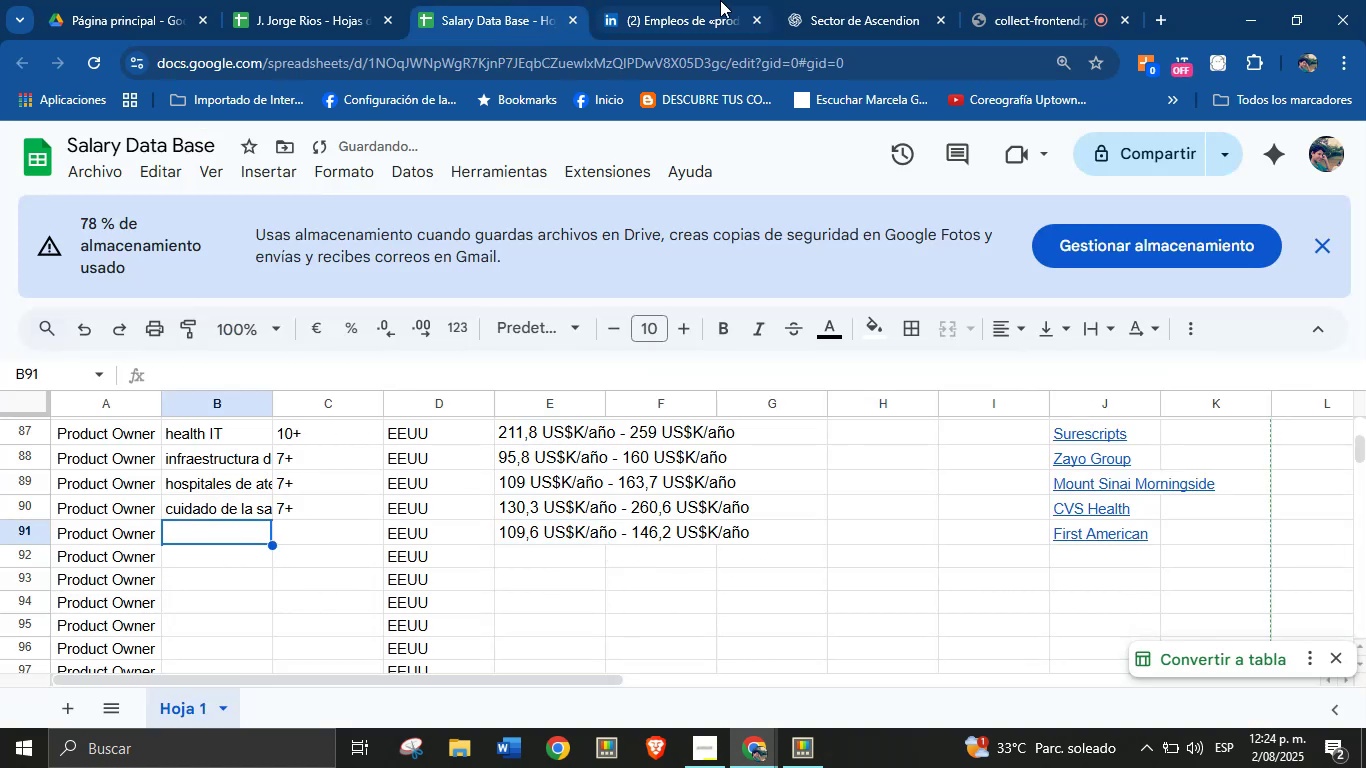 
left_click([727, 0])
 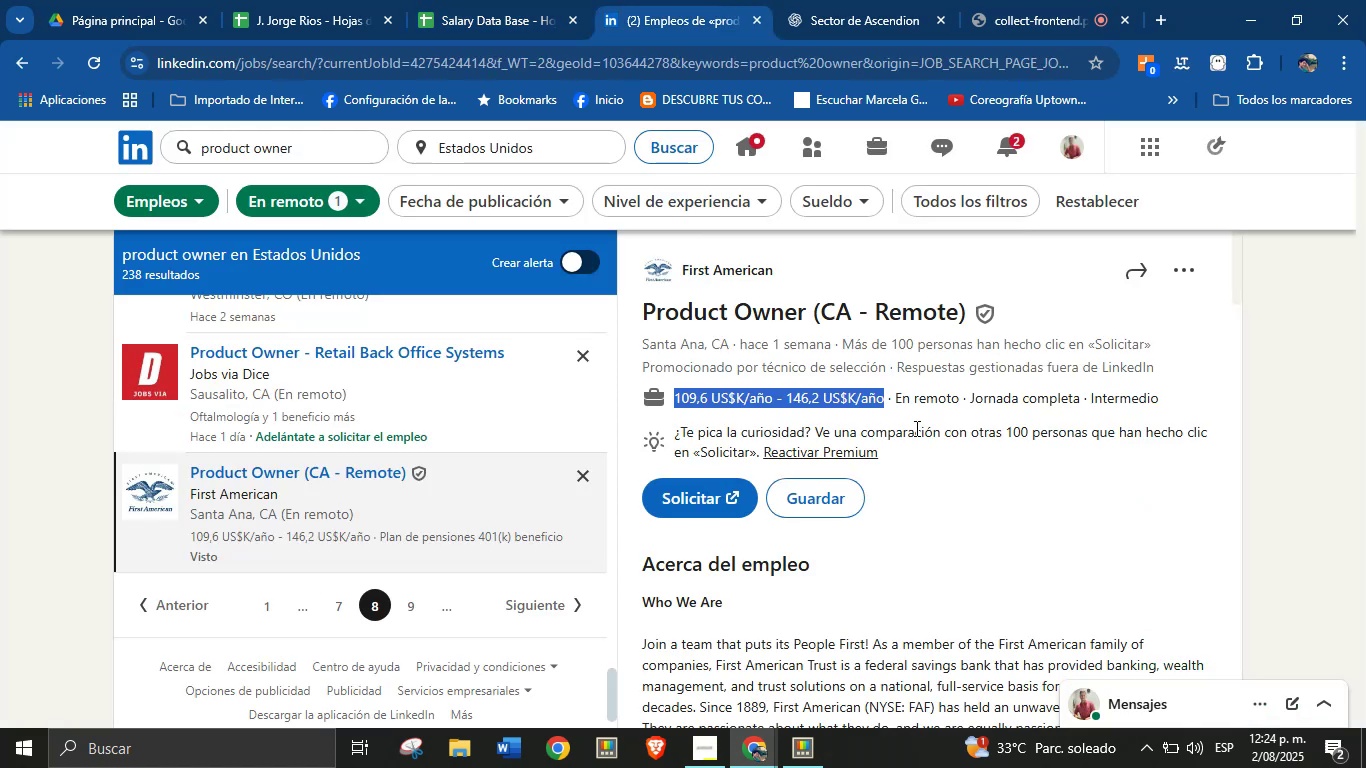 
left_click([941, 436])
 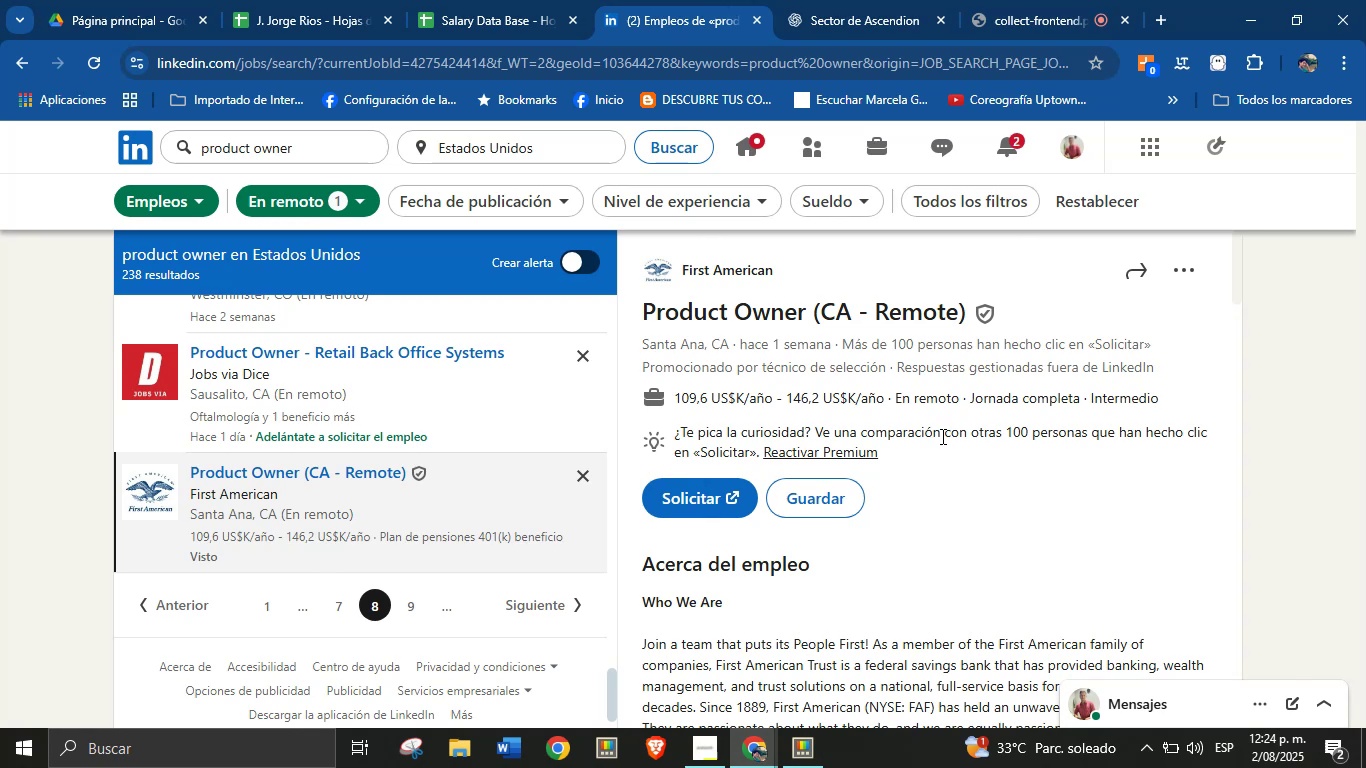 
scroll: coordinate [965, 444], scroll_direction: down, amount: 2.0
 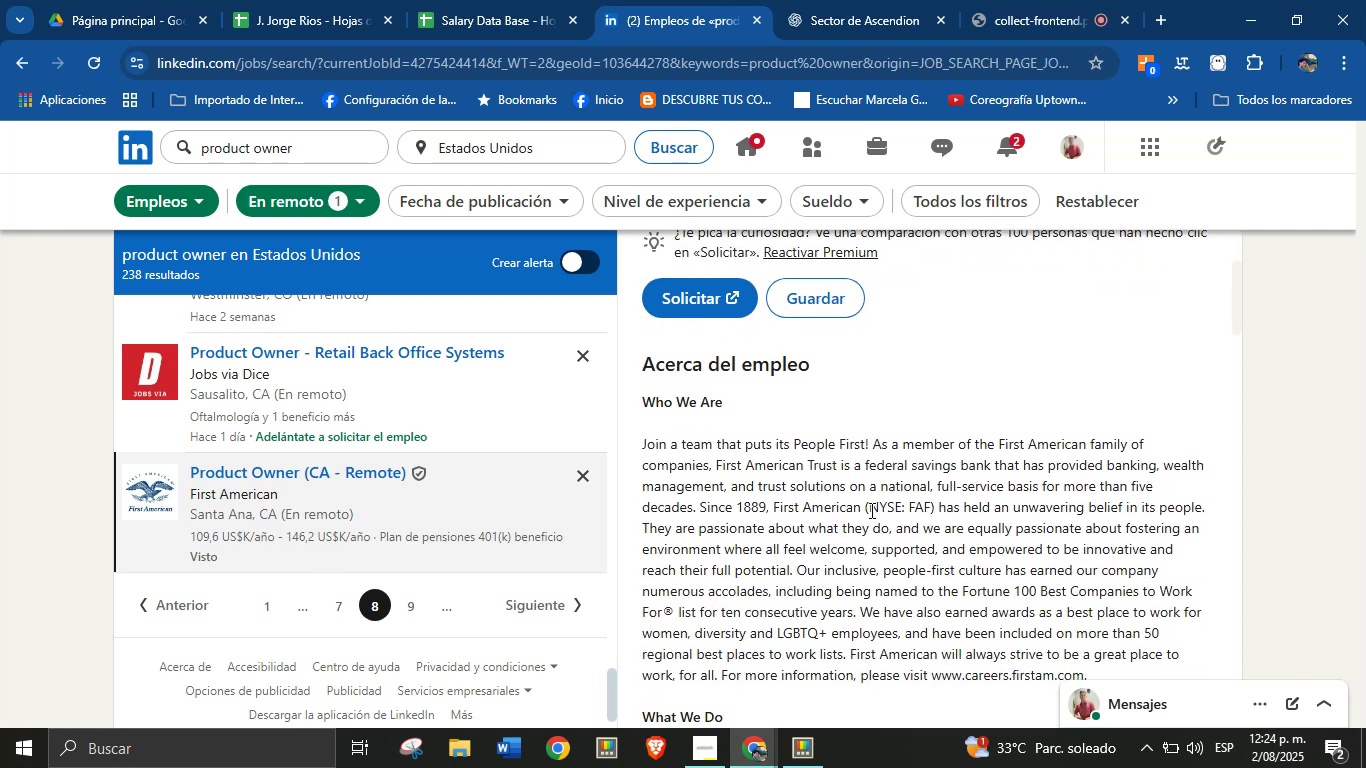 
left_click_drag(start_coordinate=[866, 511], to_coordinate=[861, 512])
 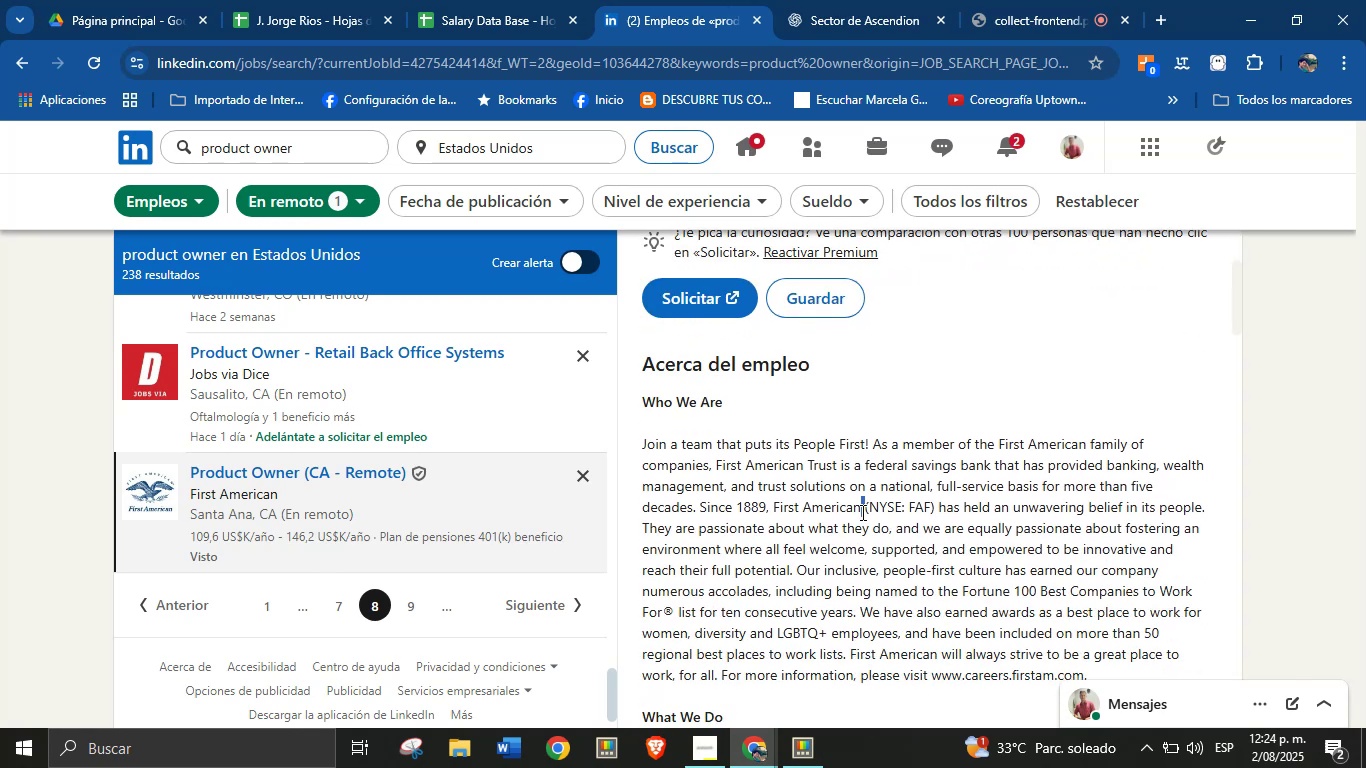 
double_click([861, 512])
 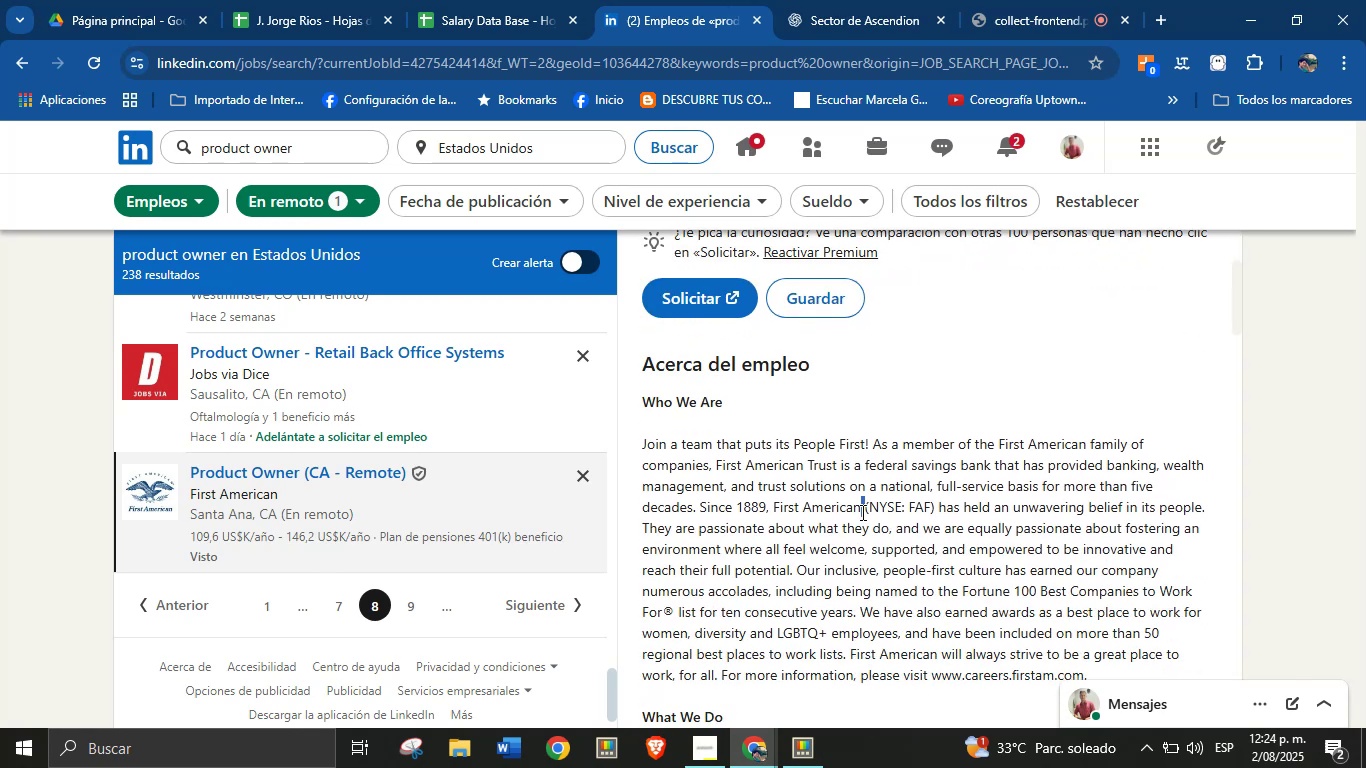 
triple_click([861, 512])
 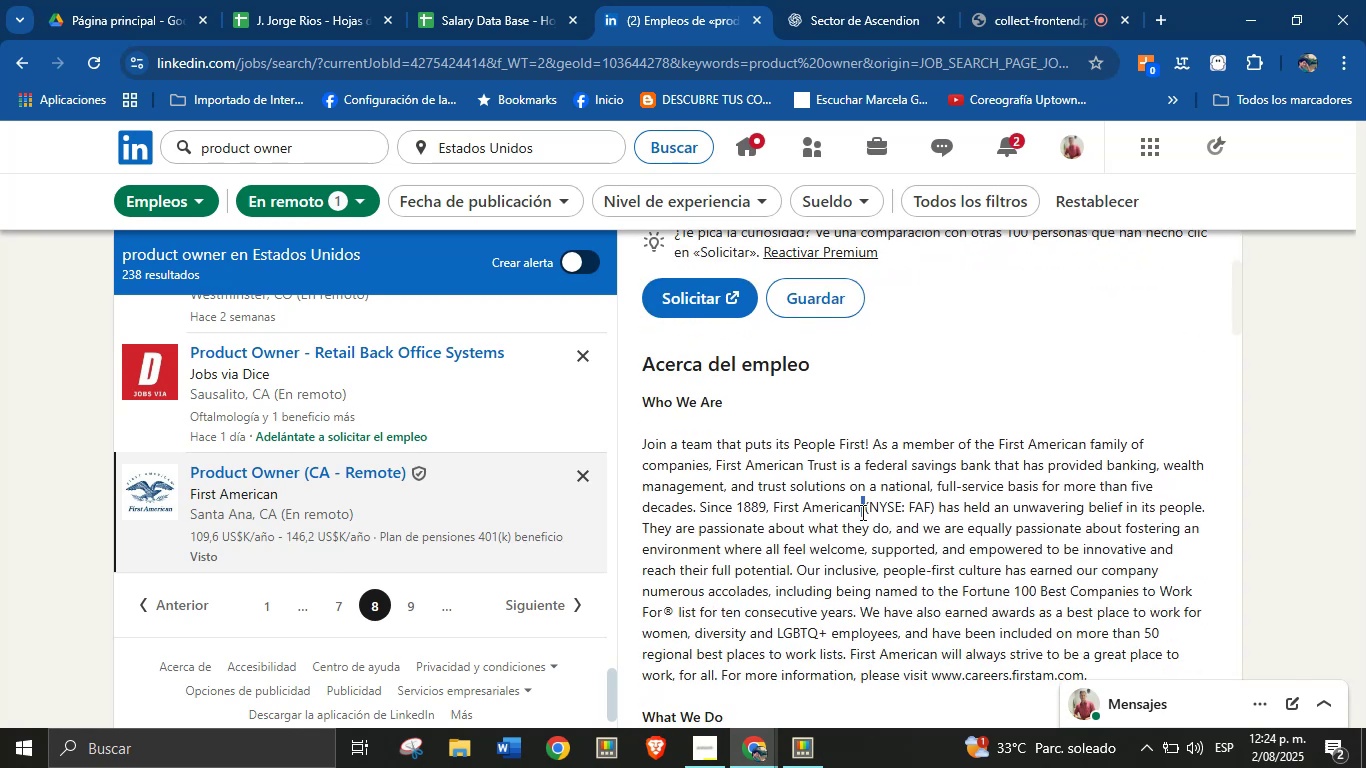 
triple_click([861, 512])
 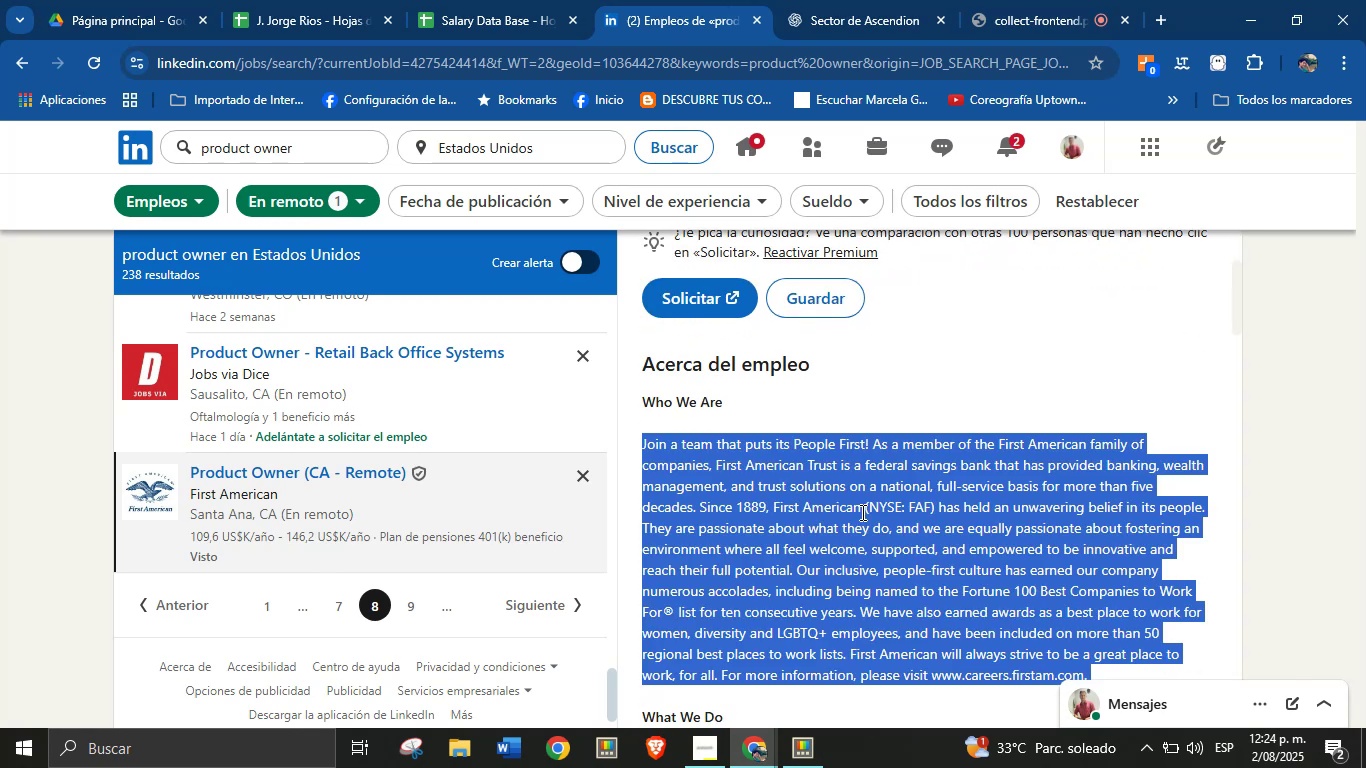 
key(Control+C)
 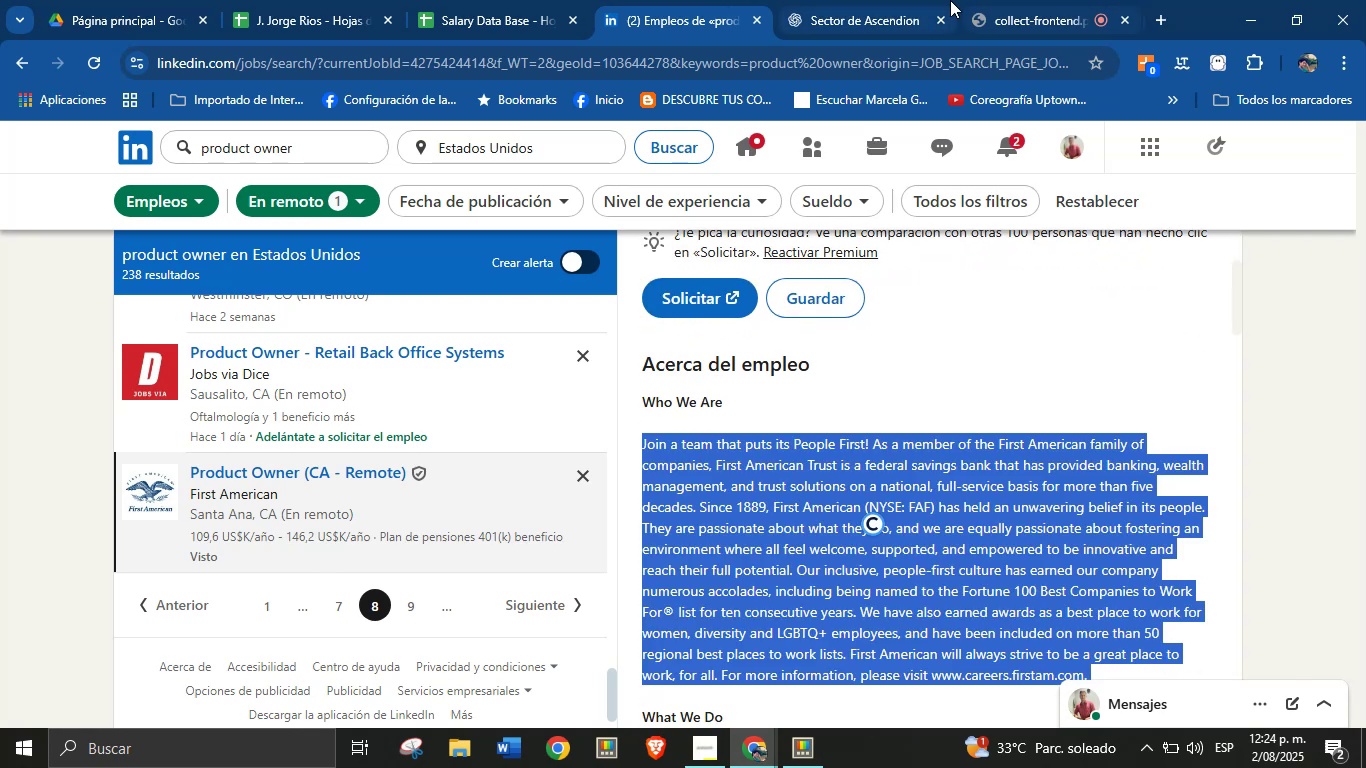 
left_click([869, 0])
 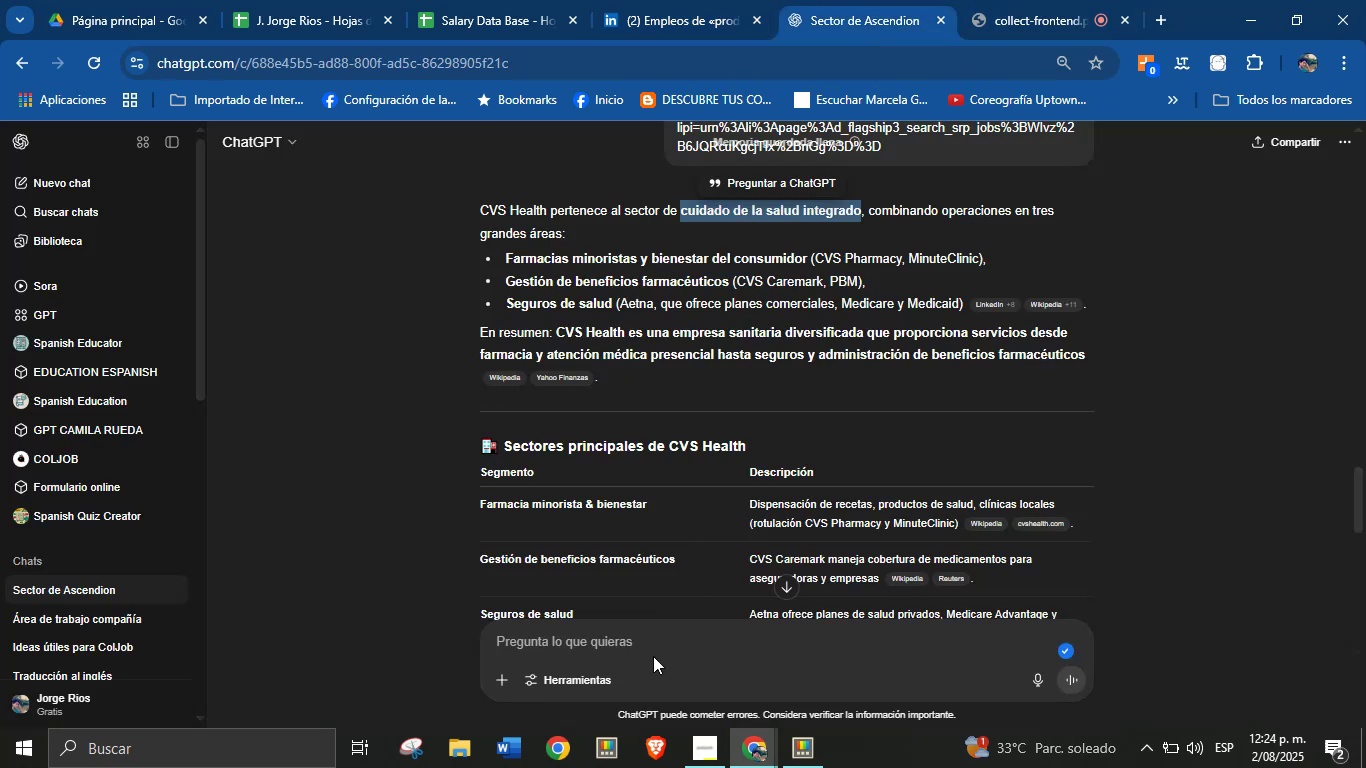 
left_click([650, 645])
 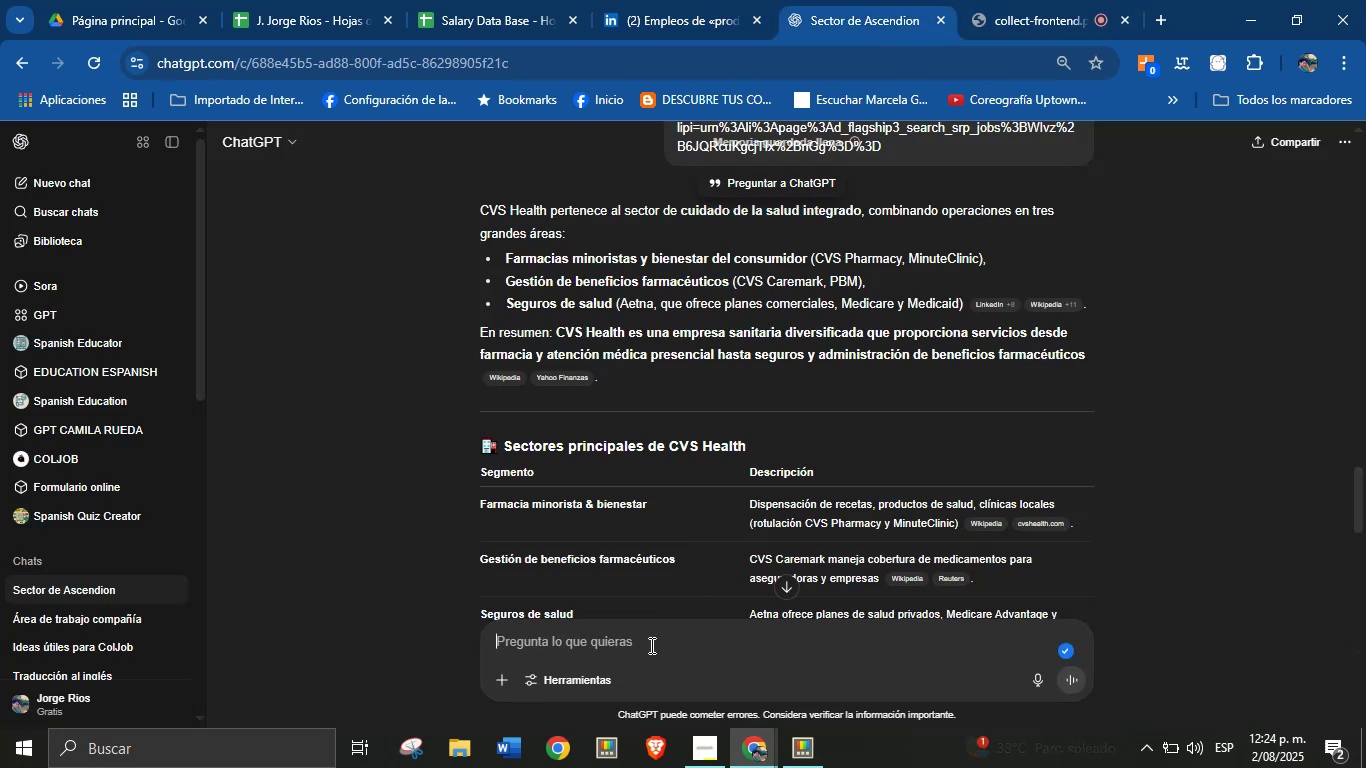 
key(Control+V)
 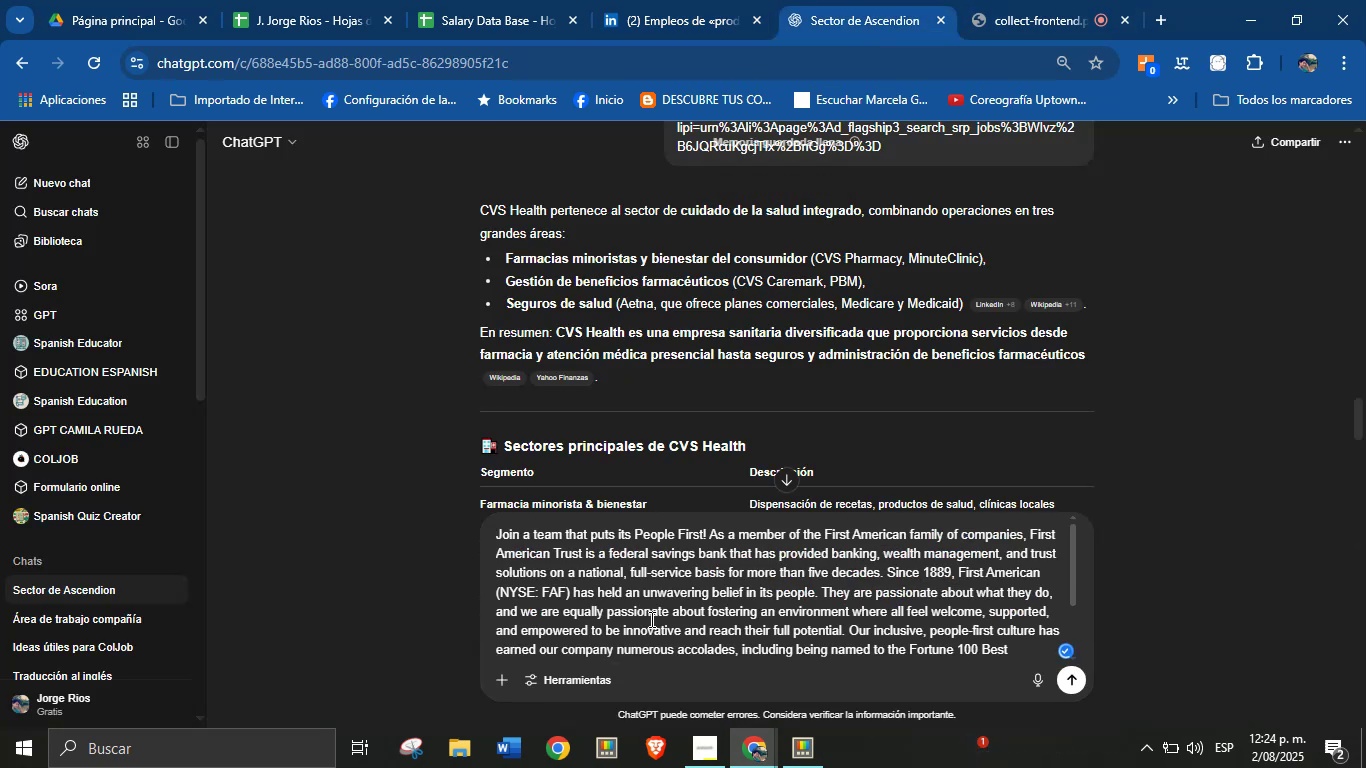 
left_click([655, 606])
 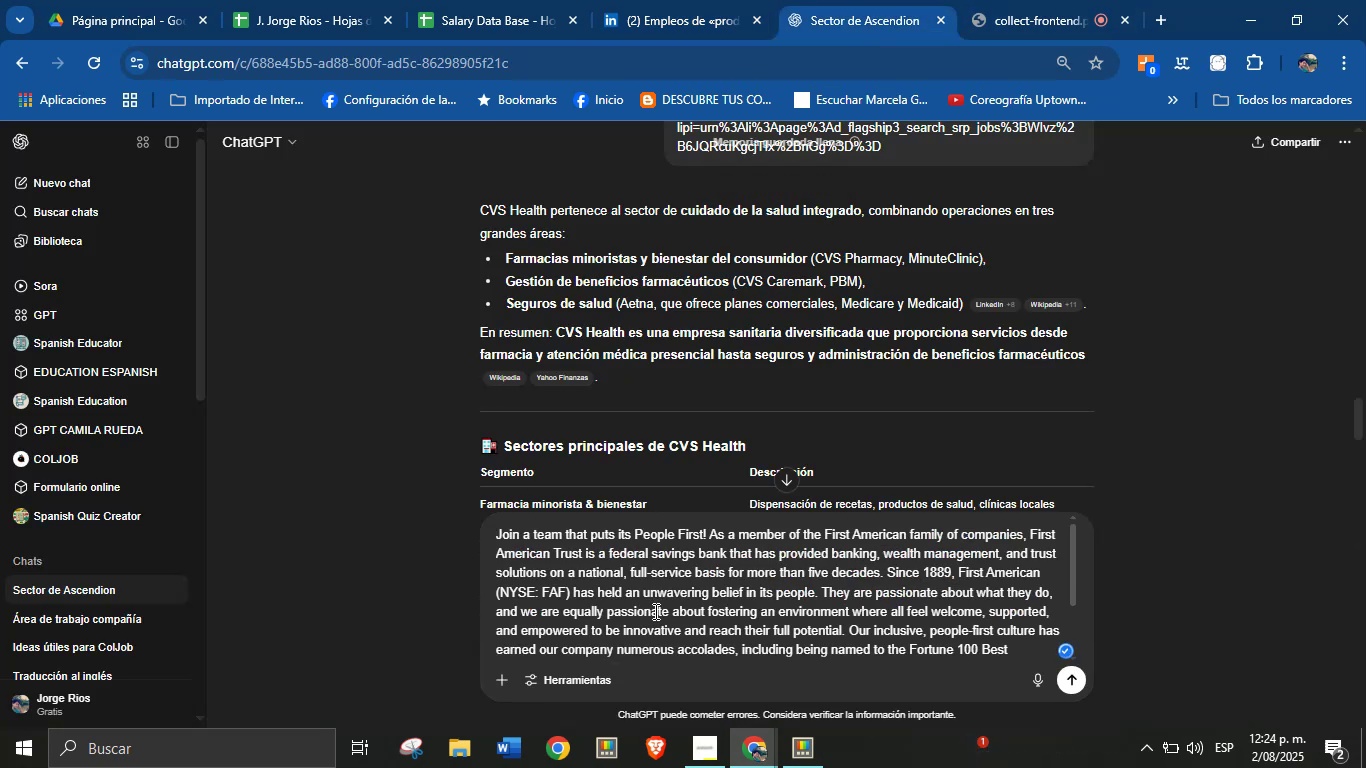 
key(Enter)
 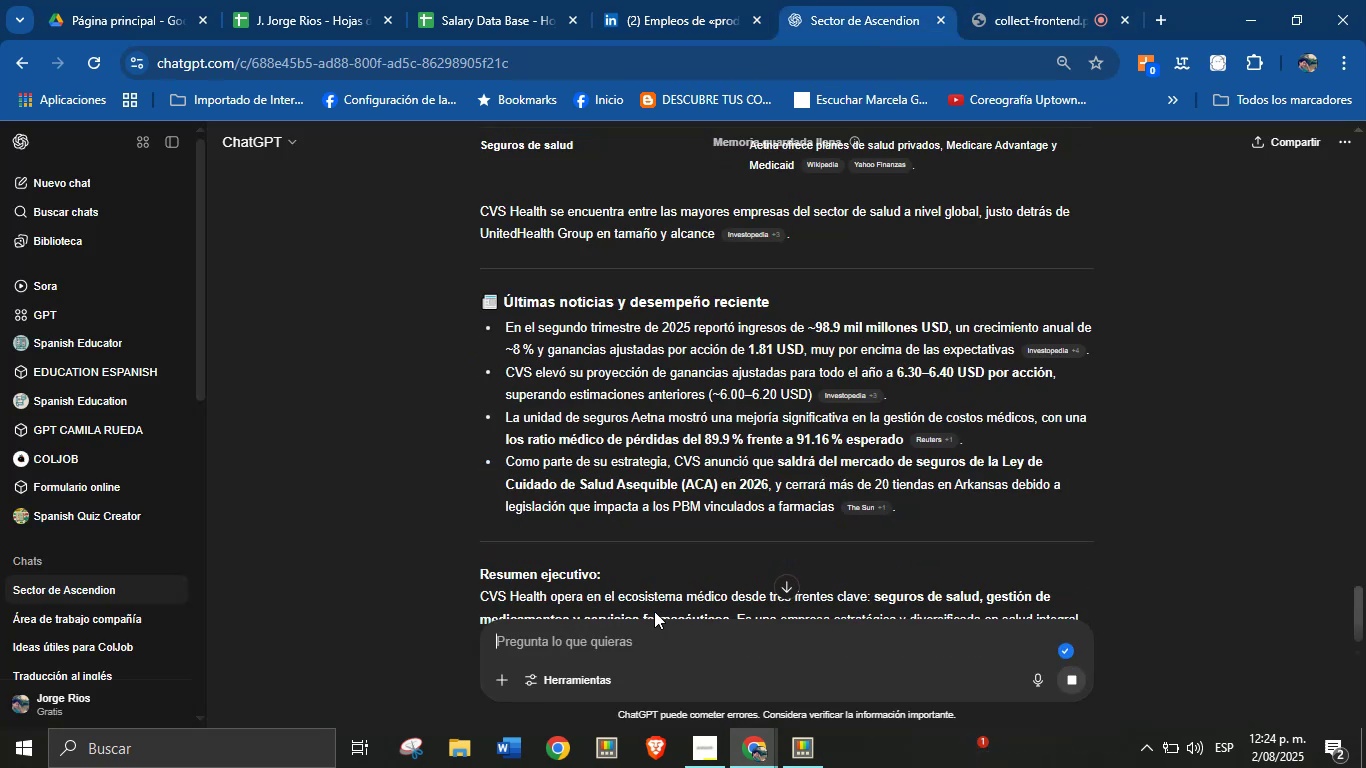 
scroll: coordinate [734, 461], scroll_direction: down, amount: 2.0
 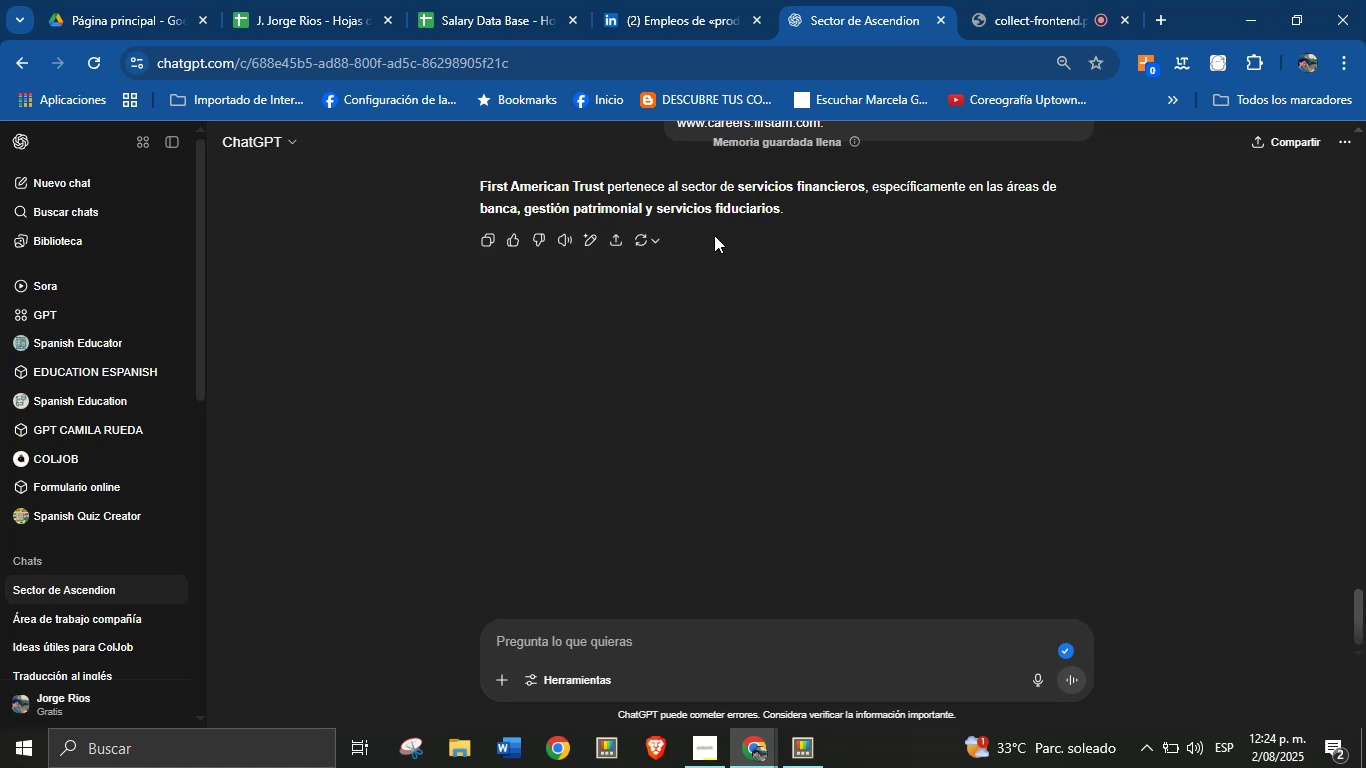 
left_click_drag(start_coordinate=[733, 186], to_coordinate=[794, 188])
 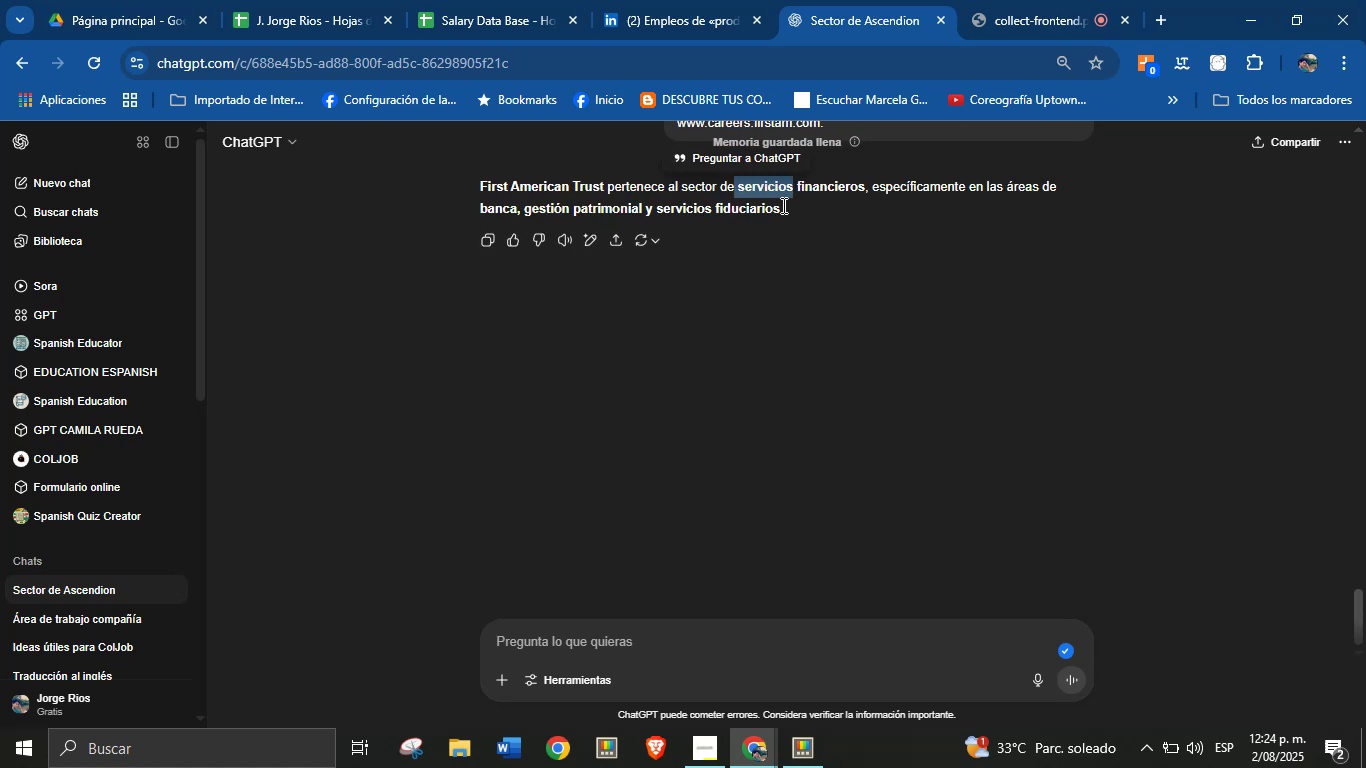 
left_click([776, 208])
 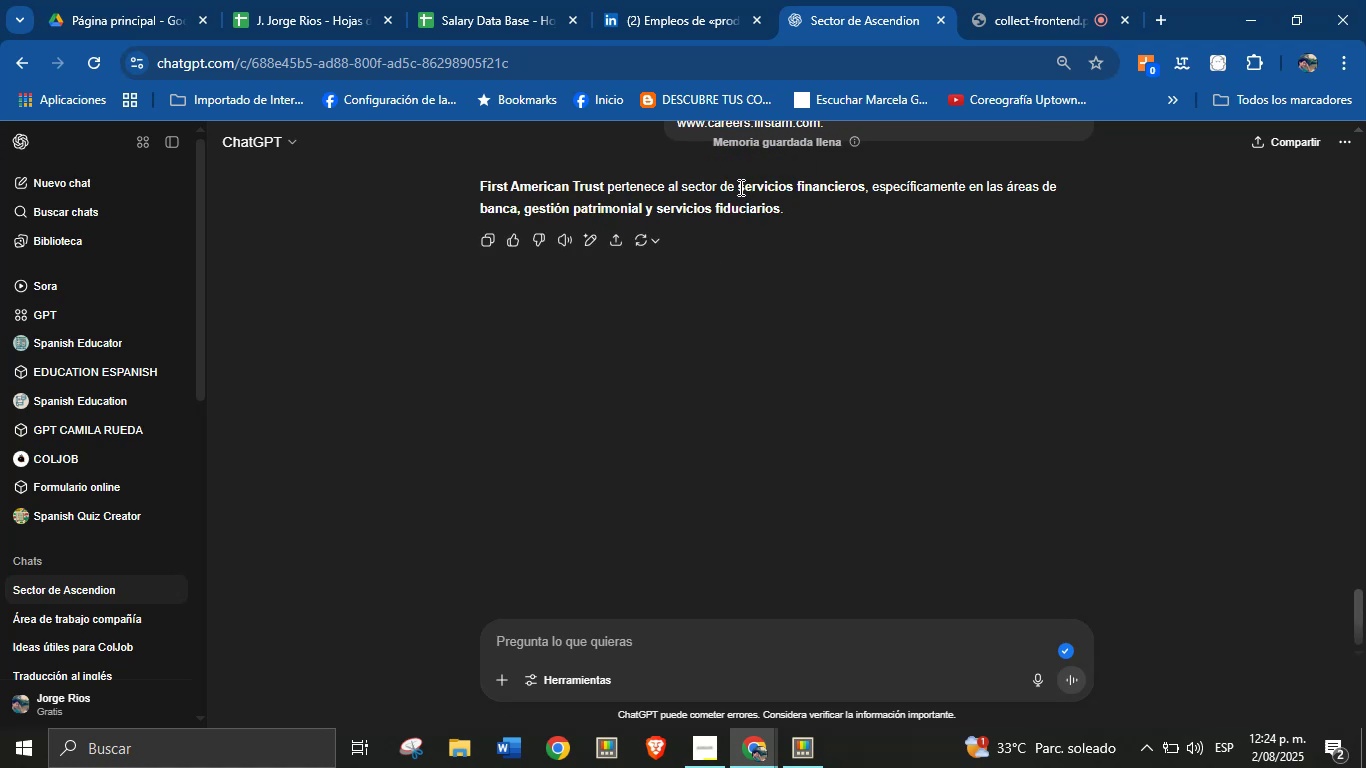 
left_click_drag(start_coordinate=[736, 187], to_coordinate=[784, 209])
 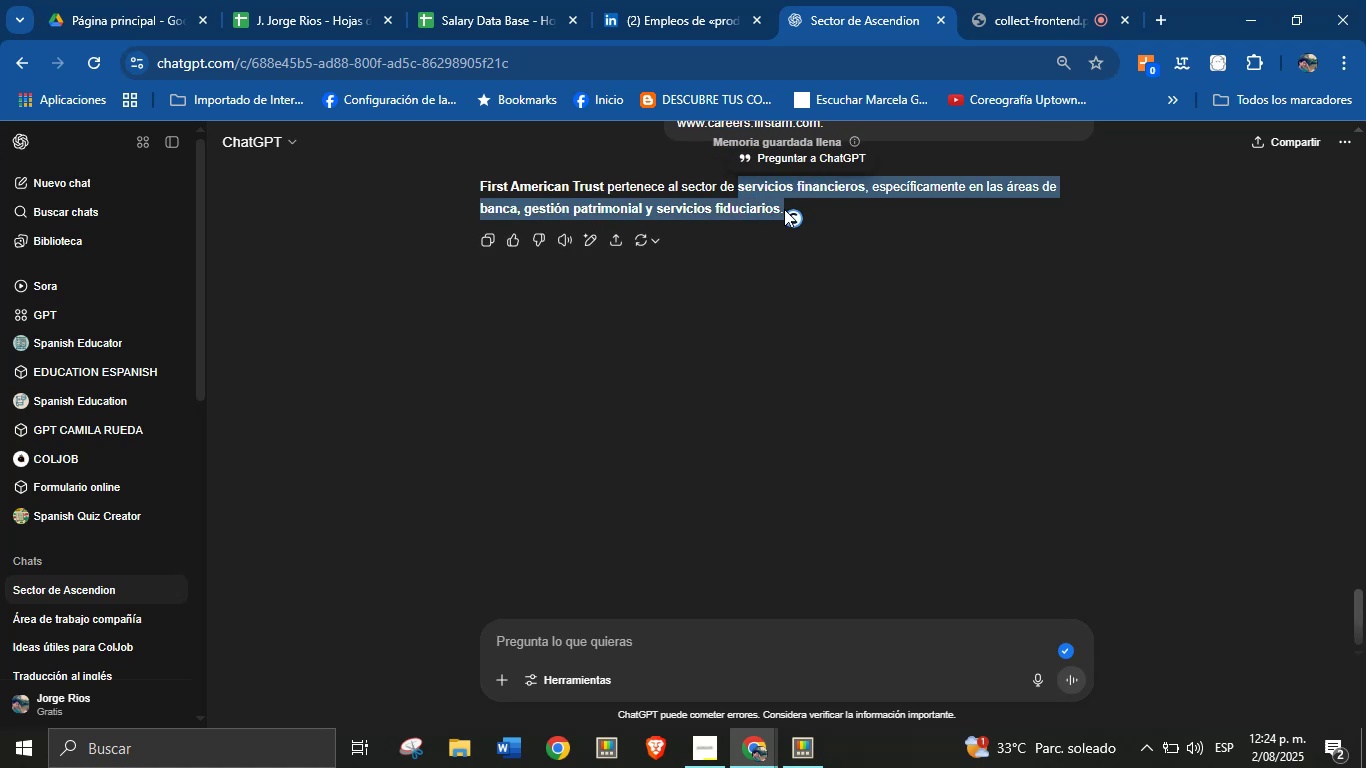 
hold_key(key=ControlLeft, duration=0.62)
 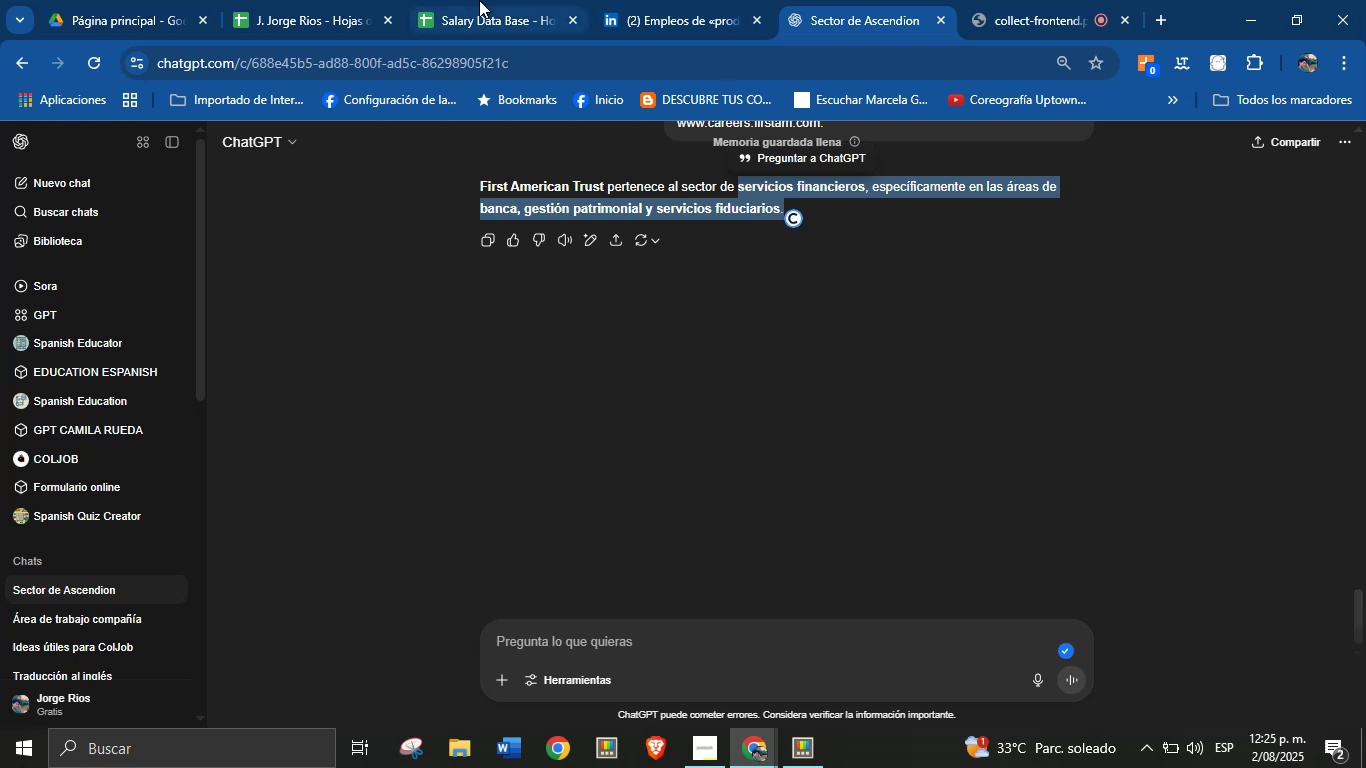 
left_click([501, 0])
 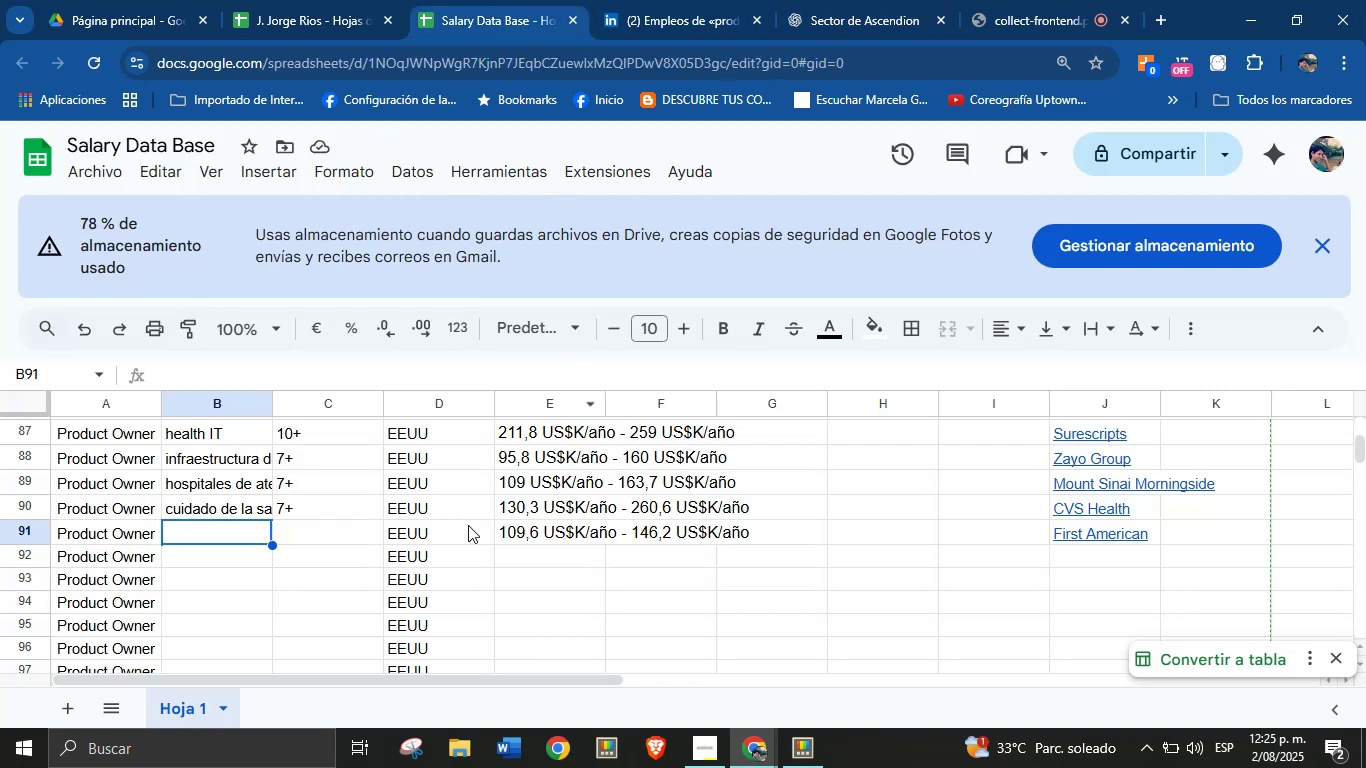 
key(Control+V)
 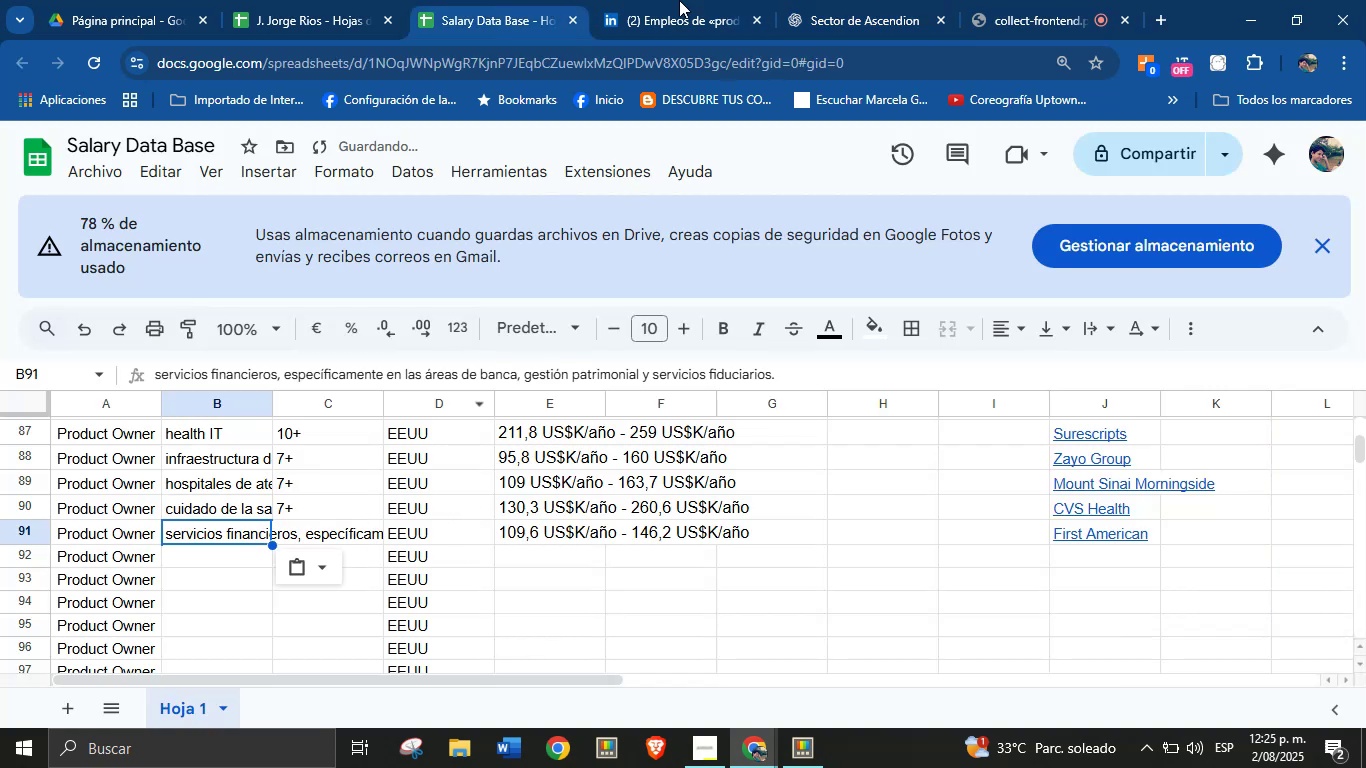 
left_click([715, 0])
 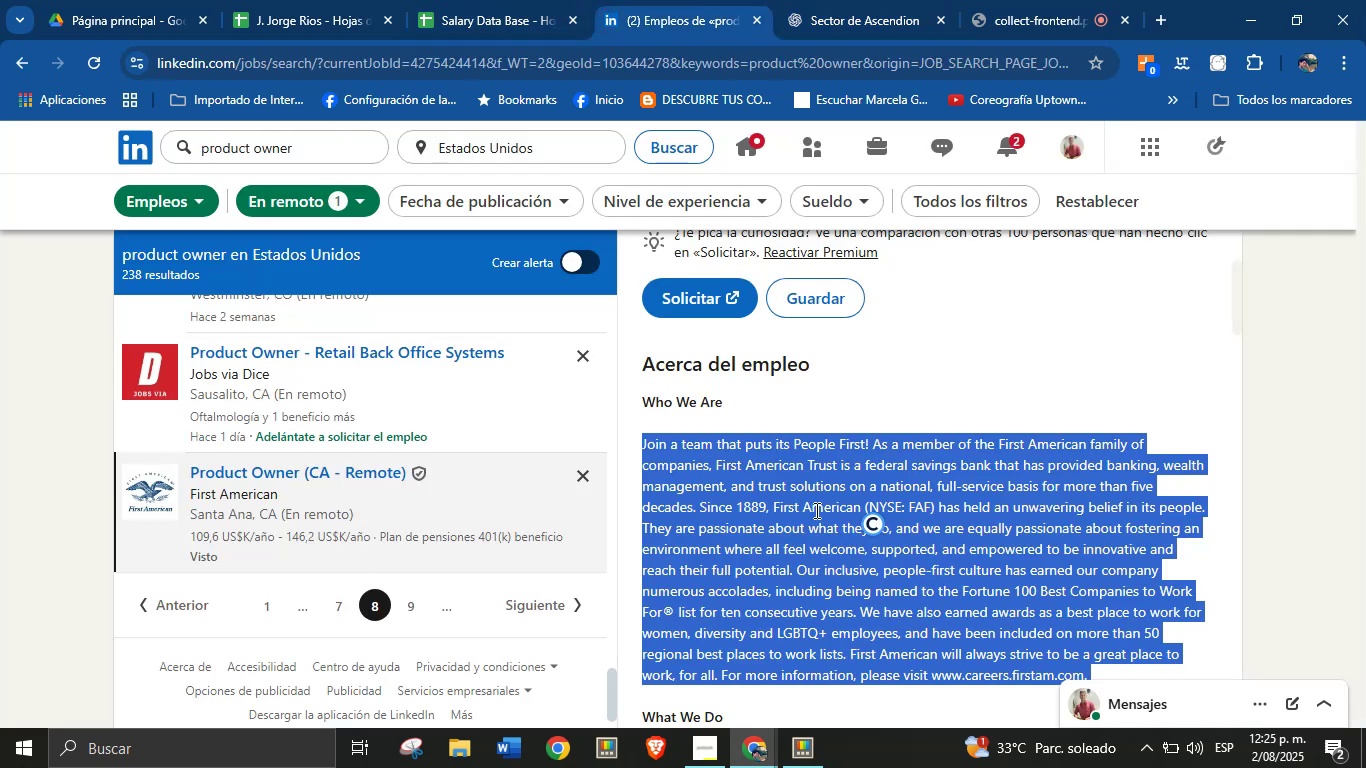 
left_click([821, 534])
 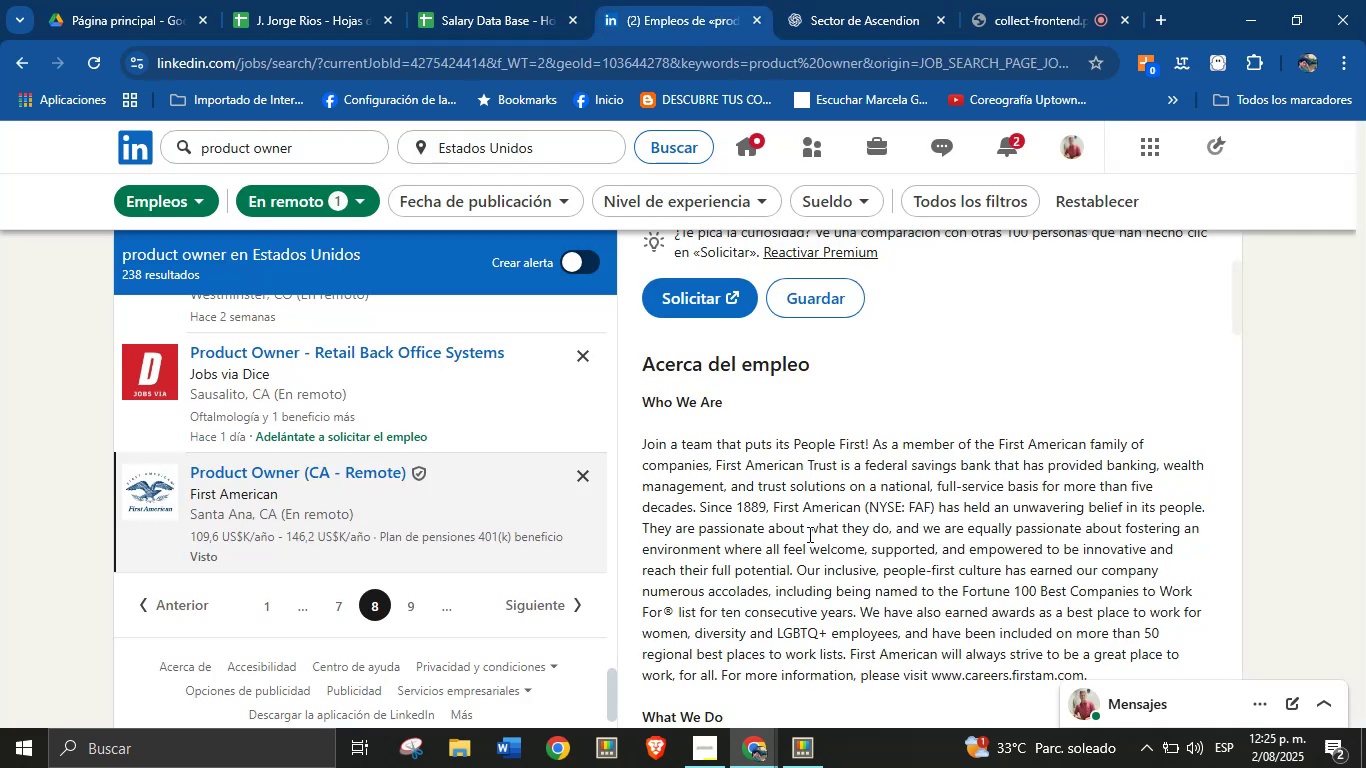 
scroll: coordinate [808, 536], scroll_direction: down, amount: 8.0
 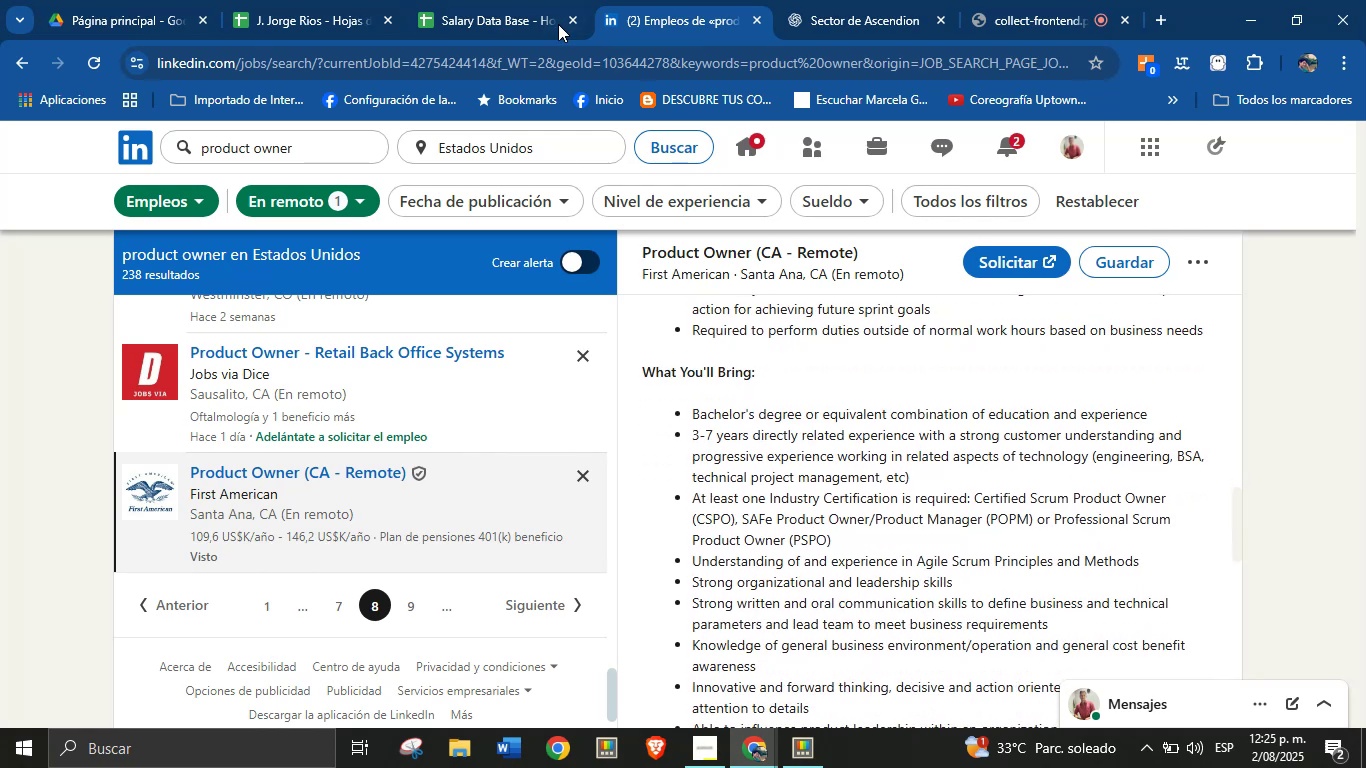 
left_click([484, 0])
 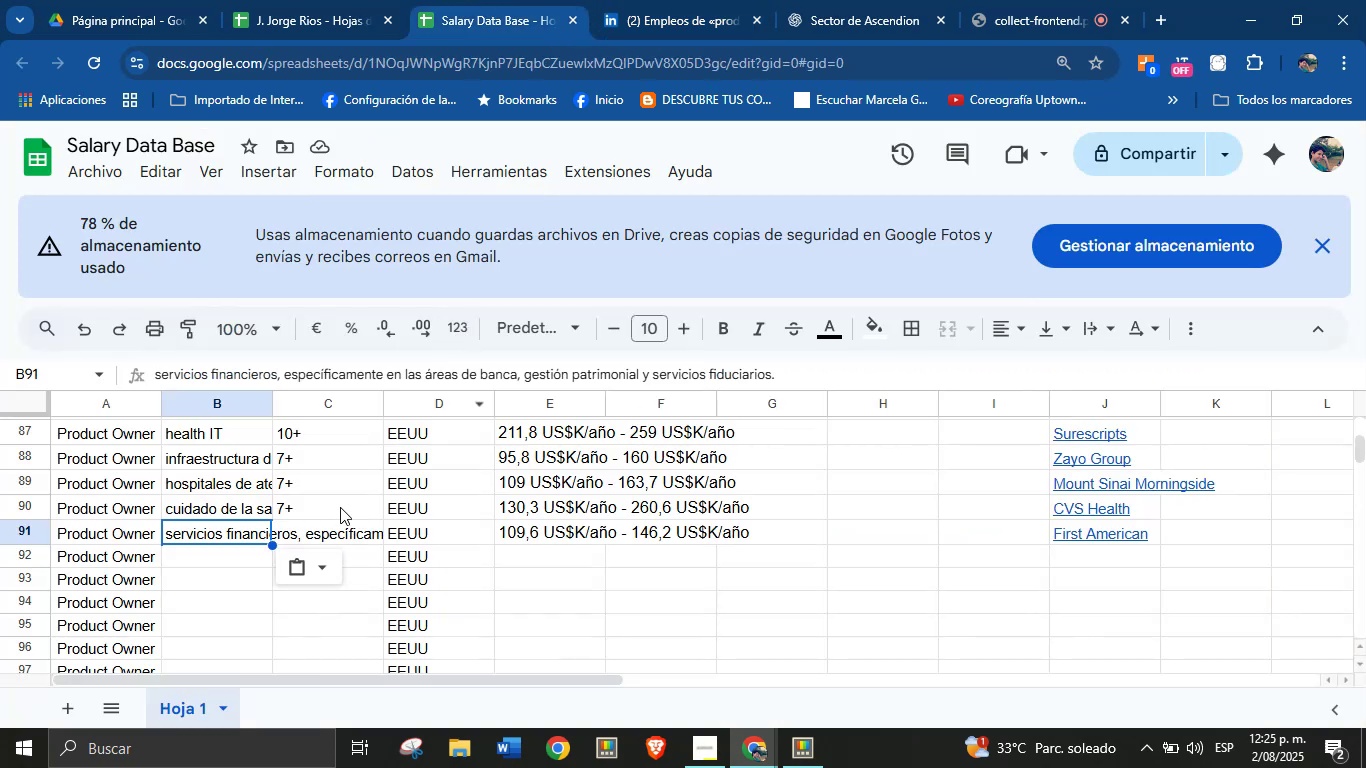 
left_click([335, 527])
 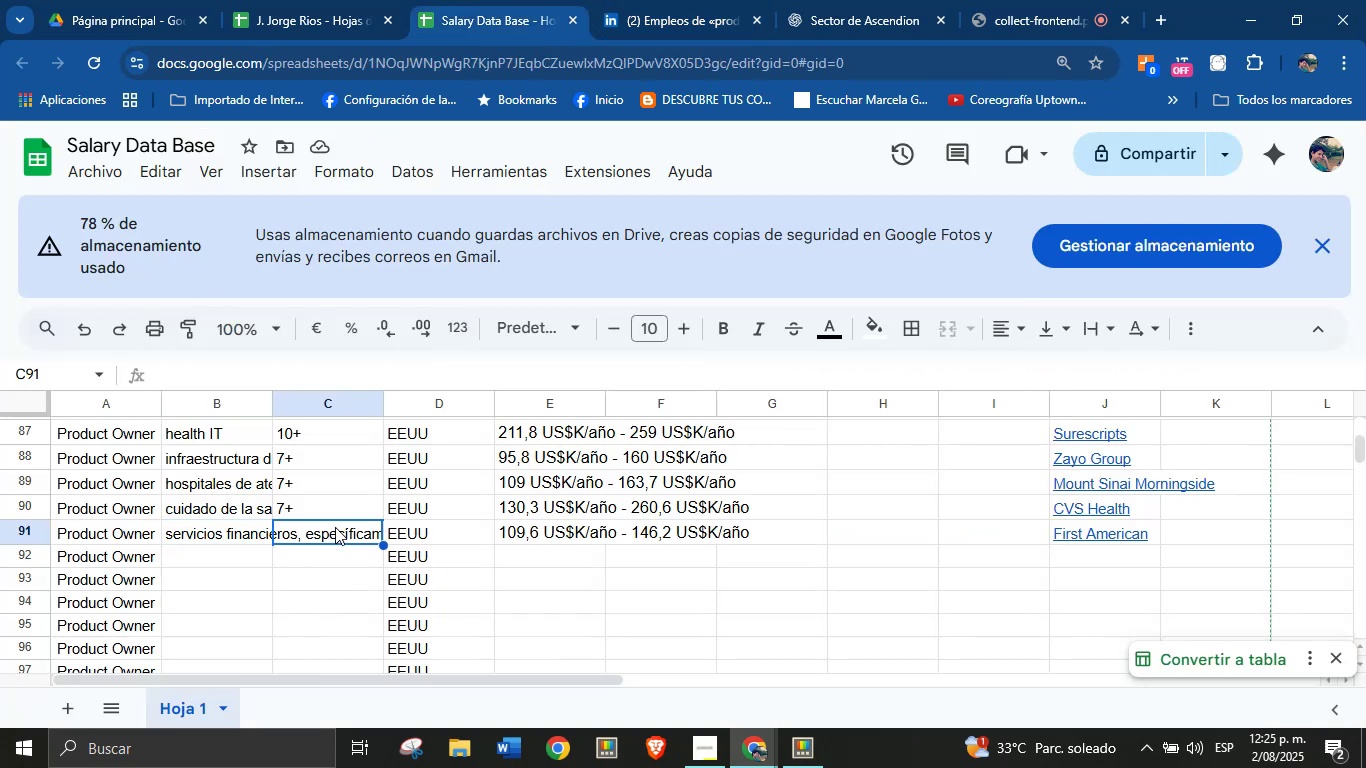 
key(3)
 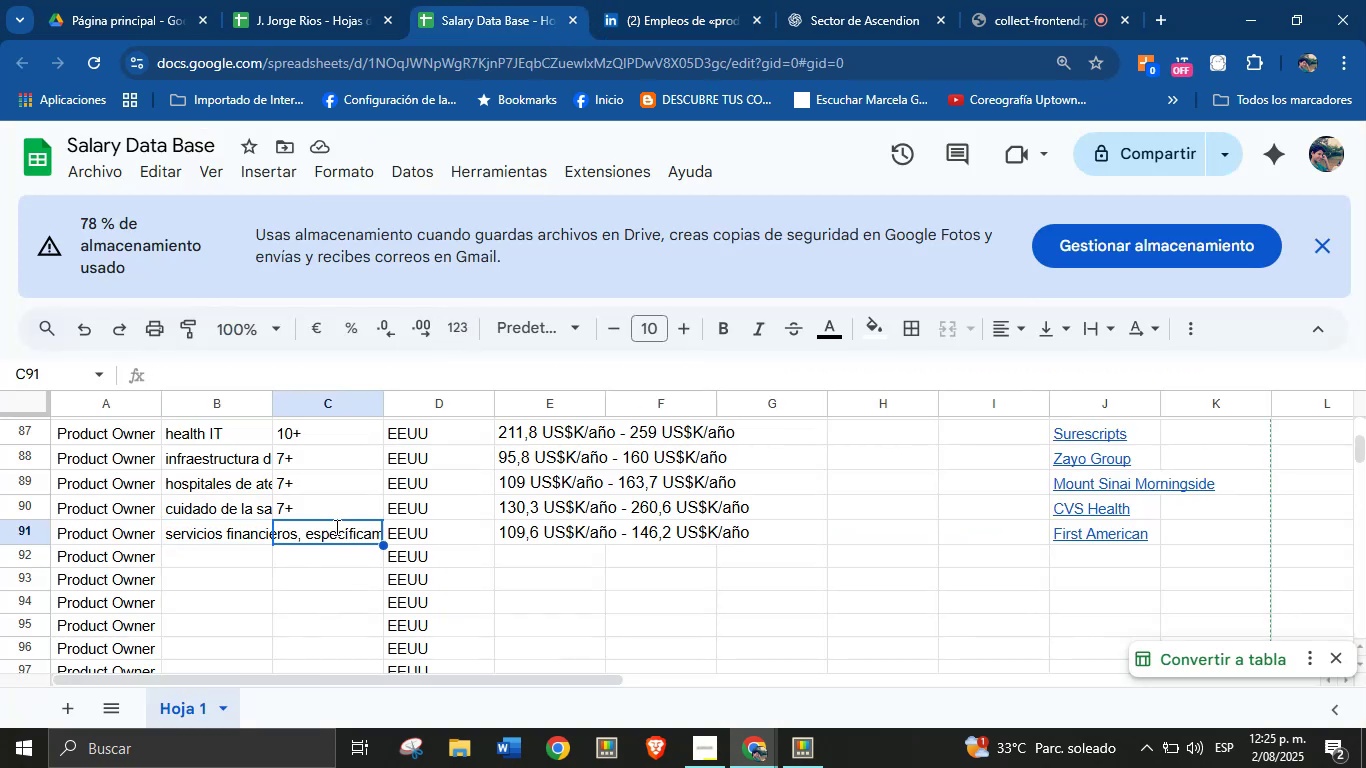 
key(Minus)
 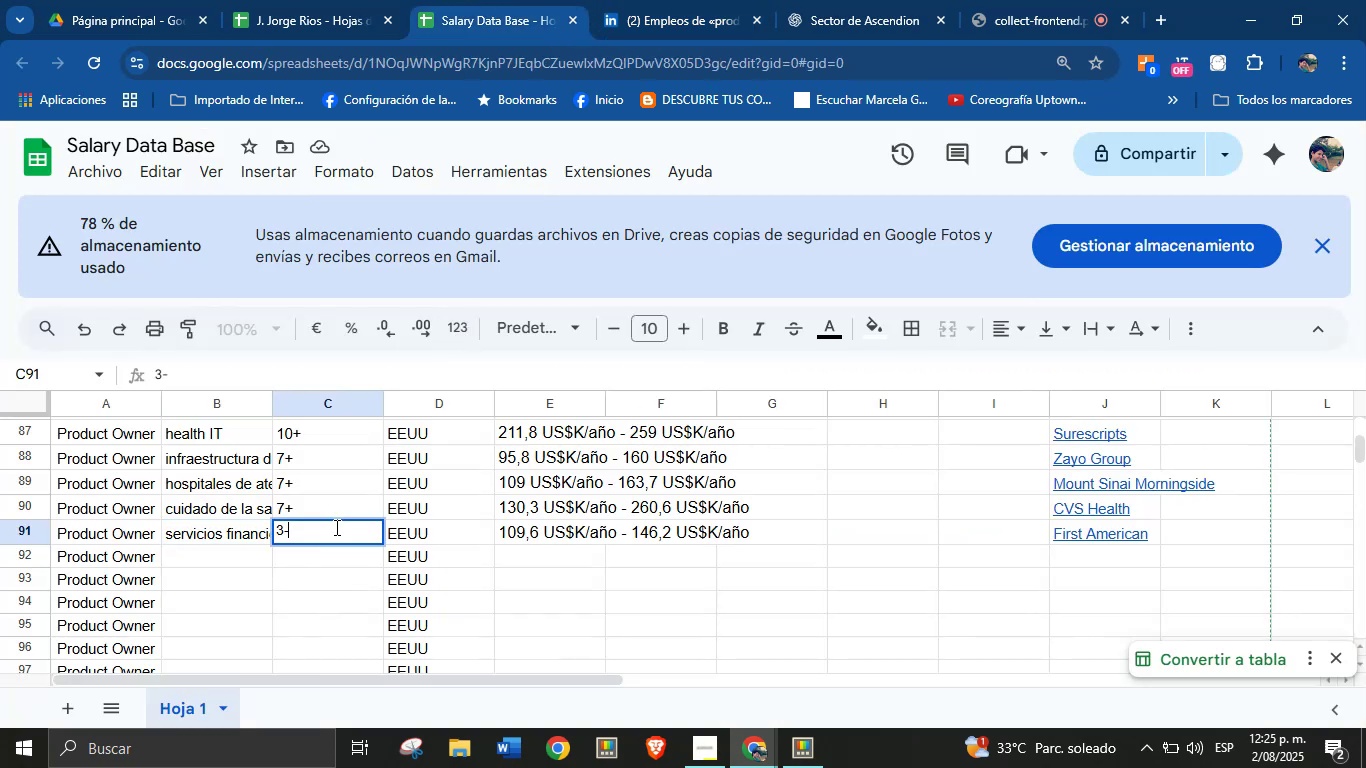 
key(7)
 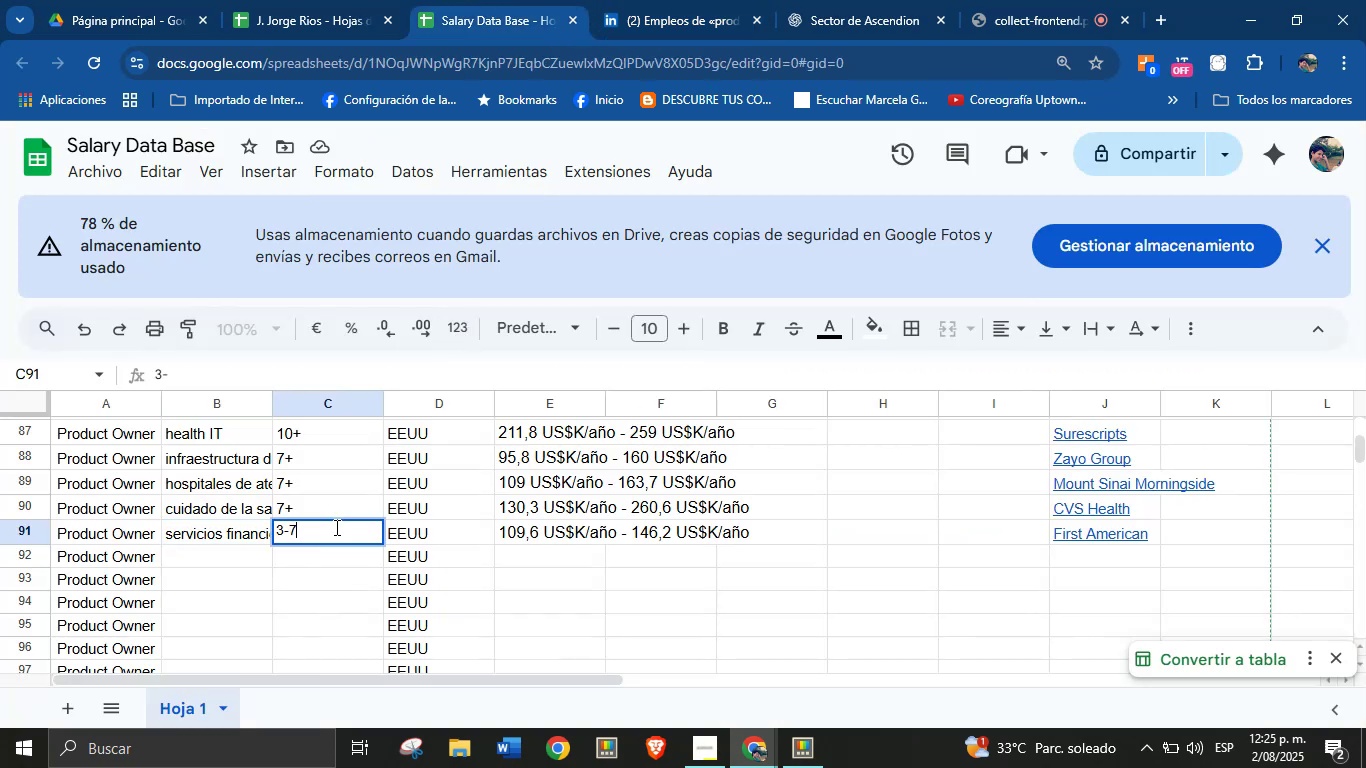 
key(Enter)
 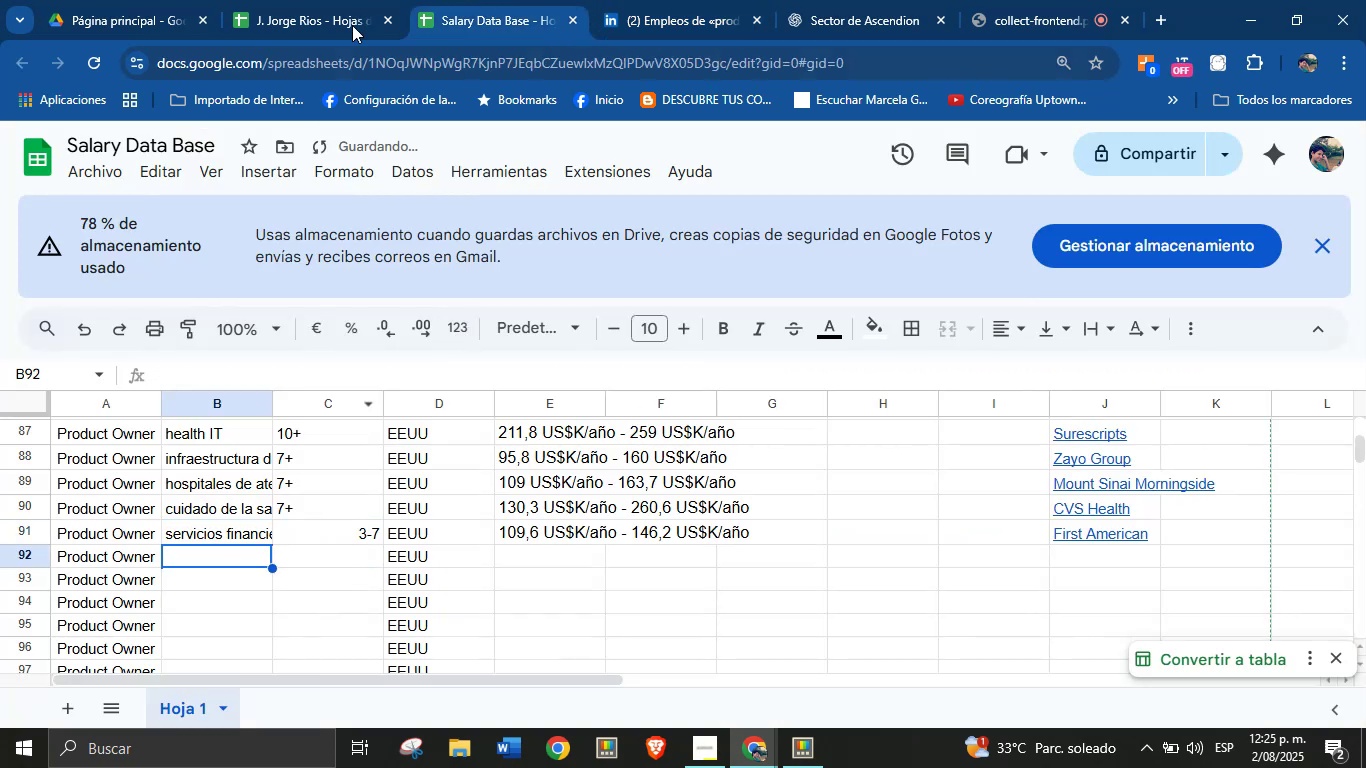 
left_click([601, 0])
 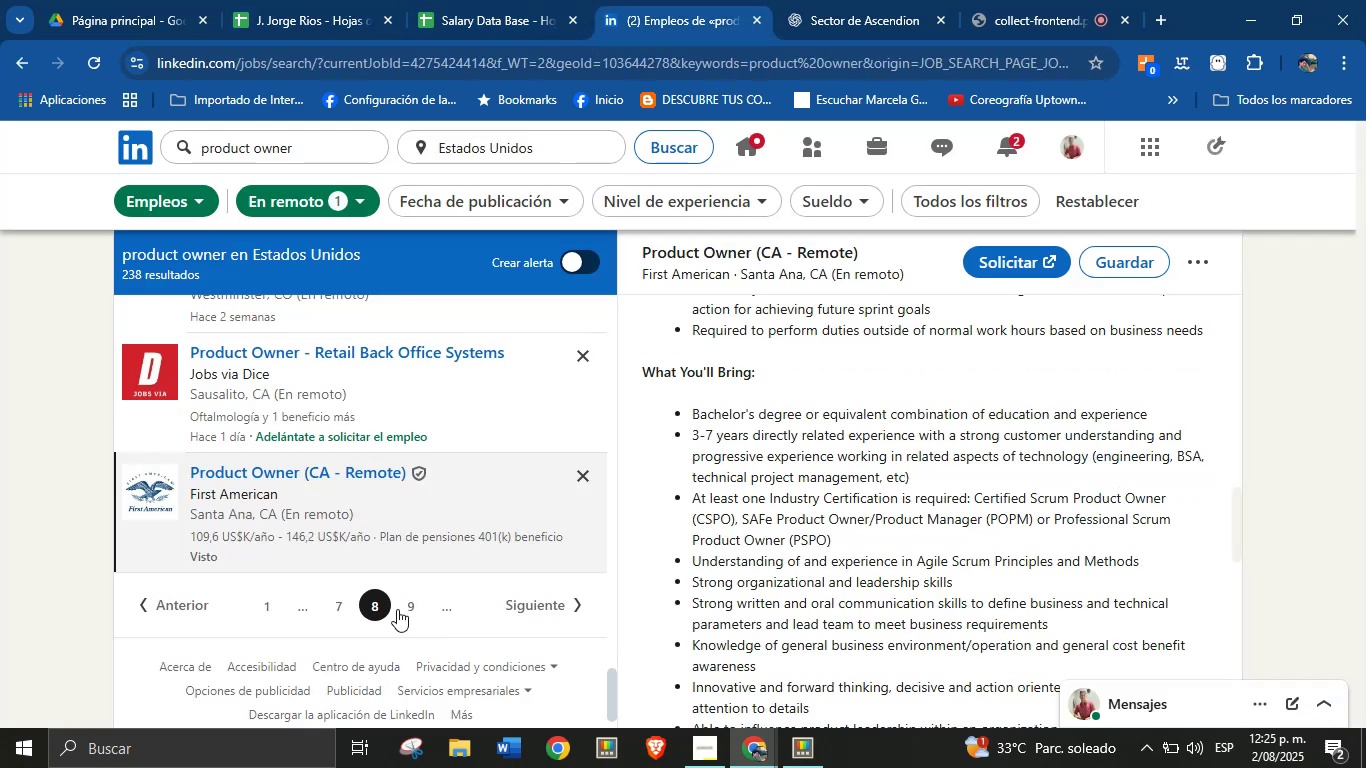 
left_click([409, 612])
 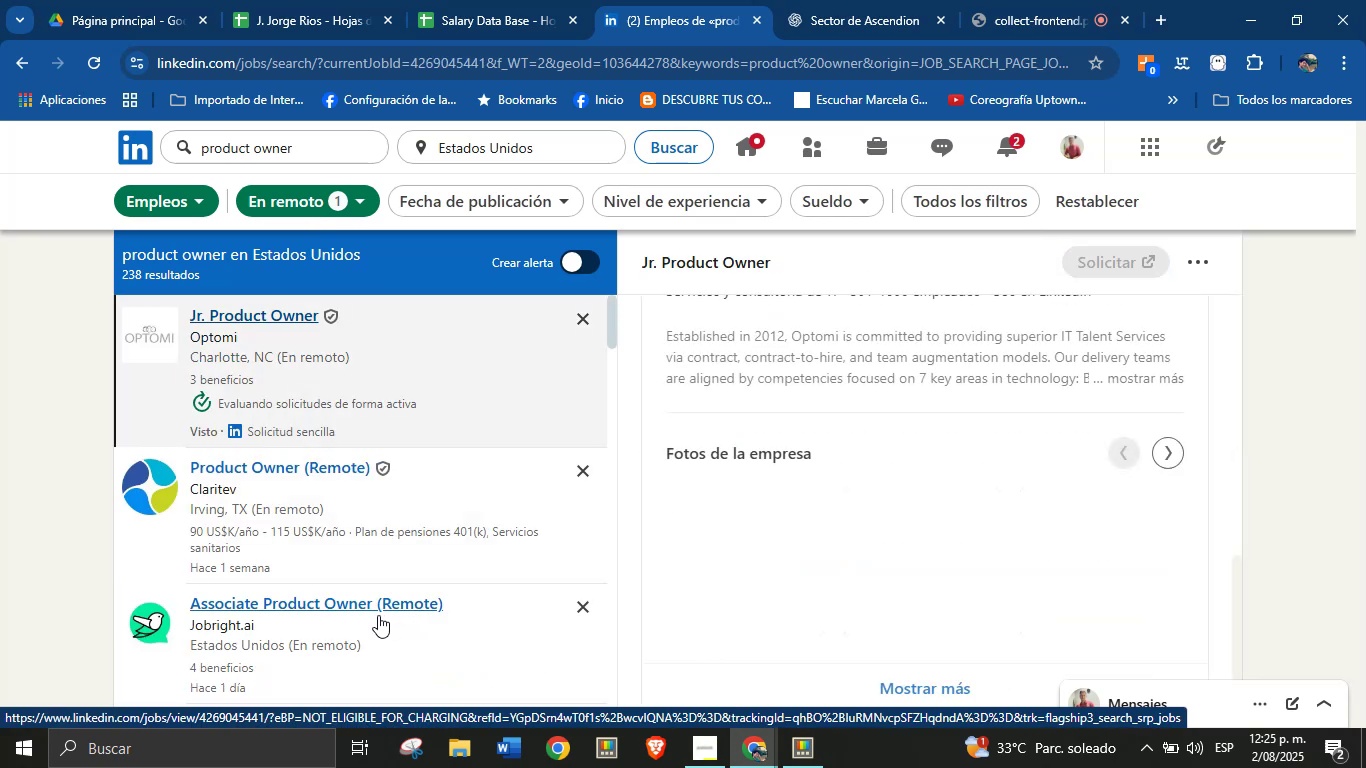 
wait(12.31)
 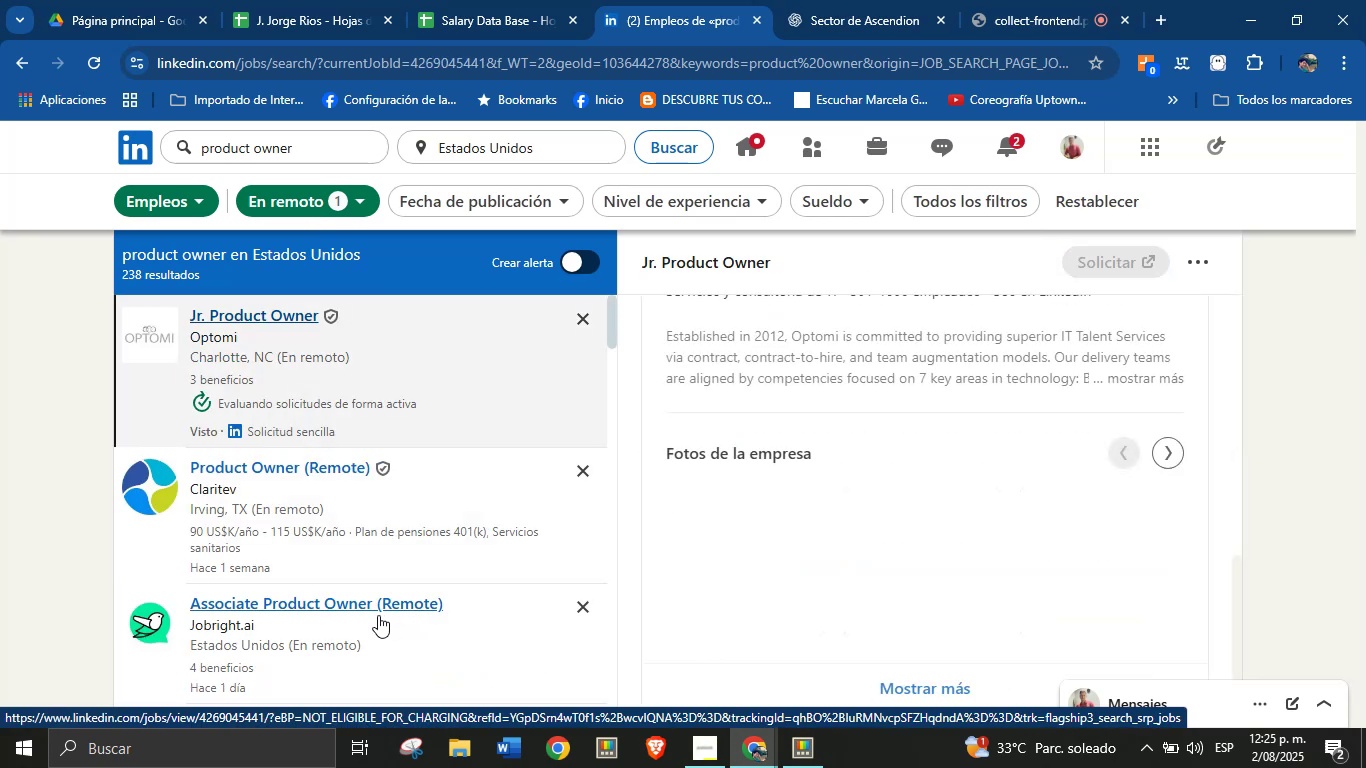 
scroll: coordinate [444, 535], scroll_direction: down, amount: 2.0
 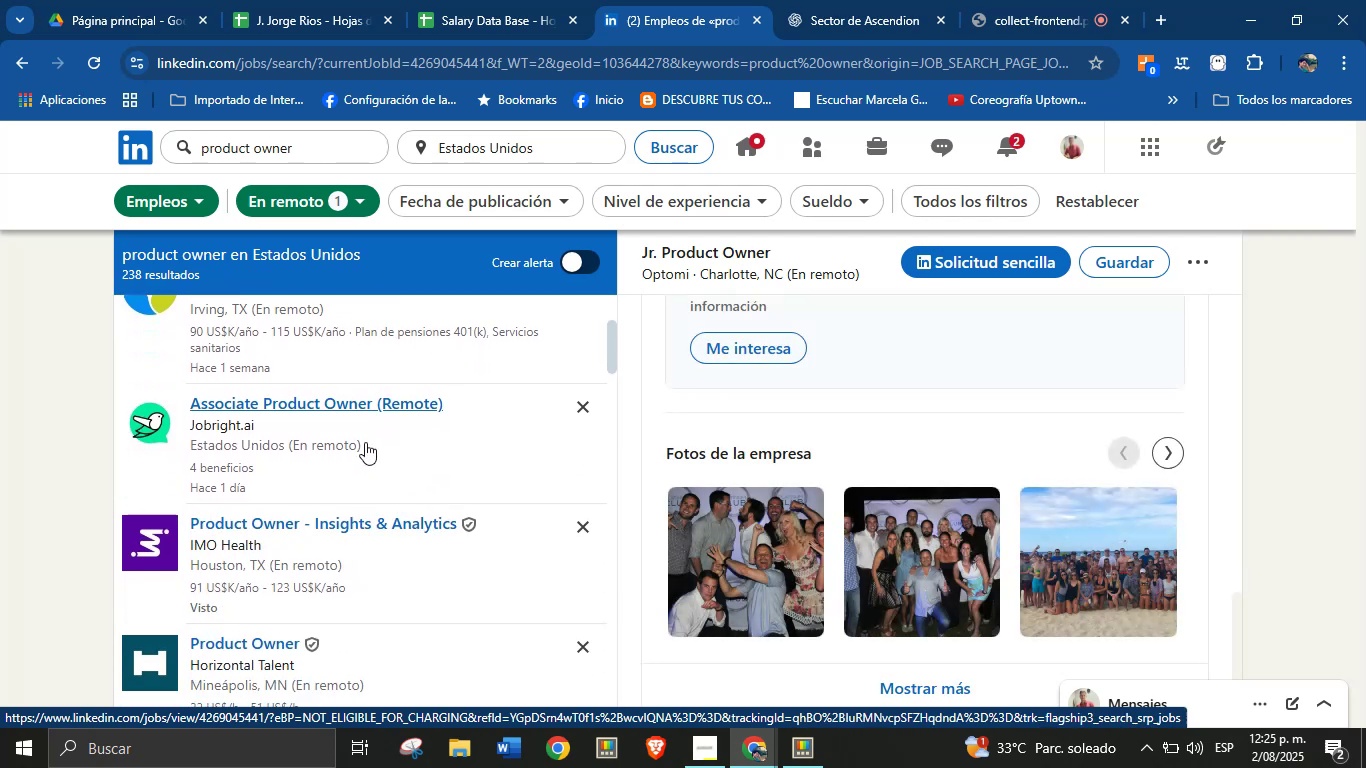 
scroll: coordinate [347, 405], scroll_direction: up, amount: 2.0
 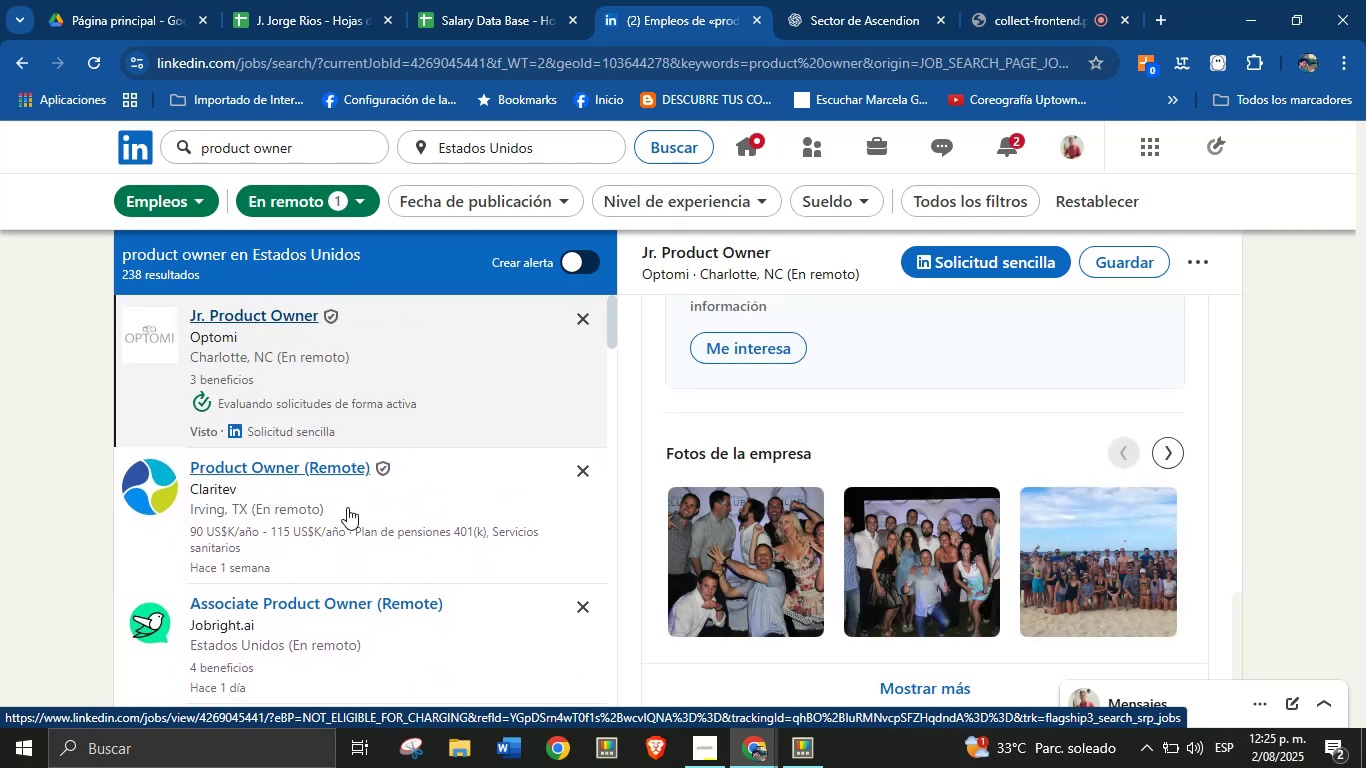 
scroll: coordinate [381, 568], scroll_direction: down, amount: 3.0
 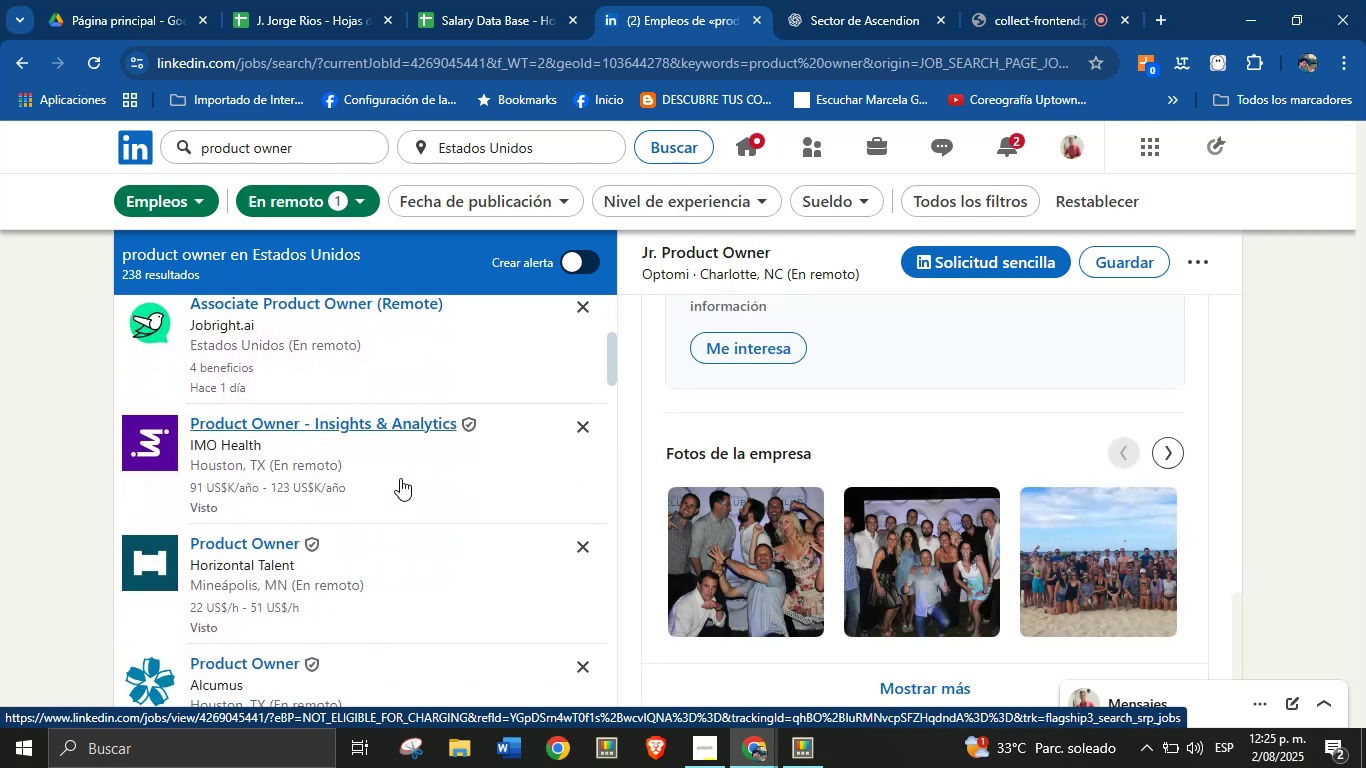 
left_click([403, 473])
 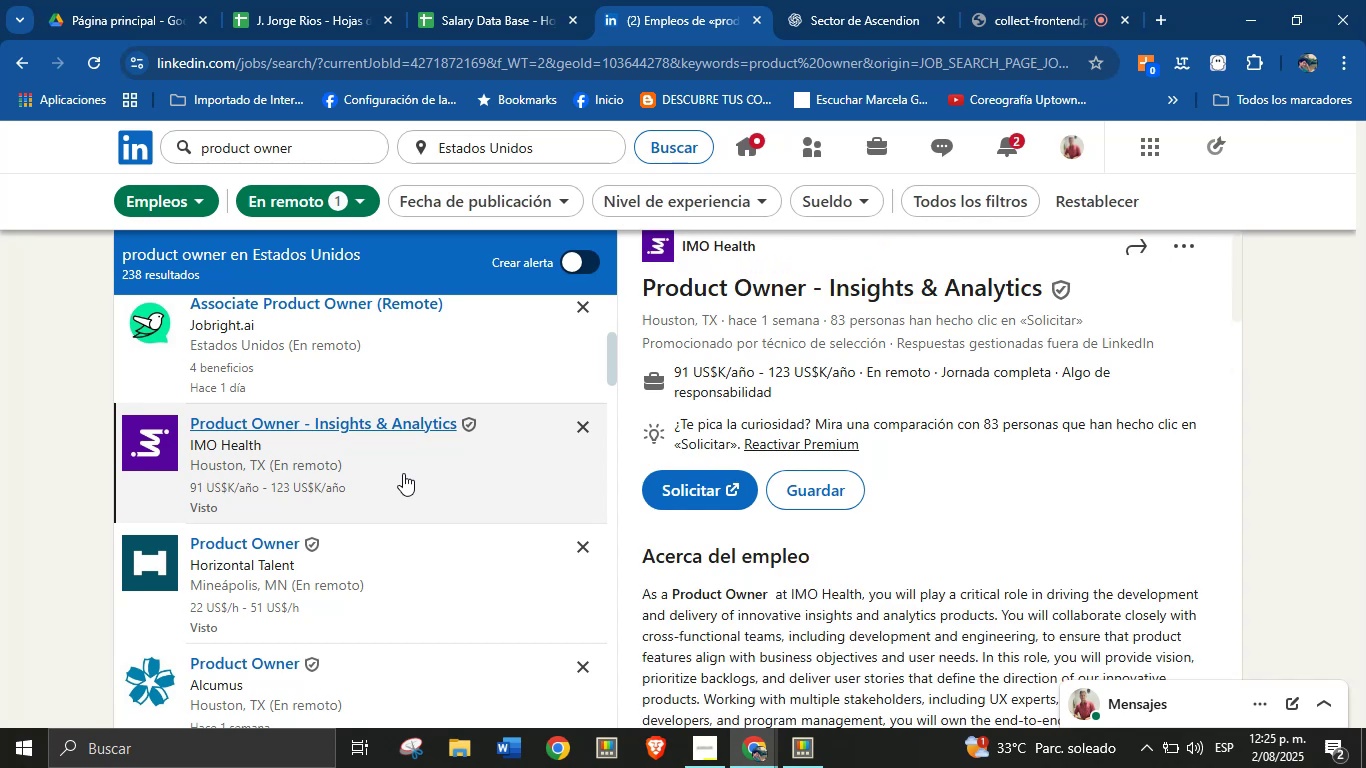 
wait(6.98)
 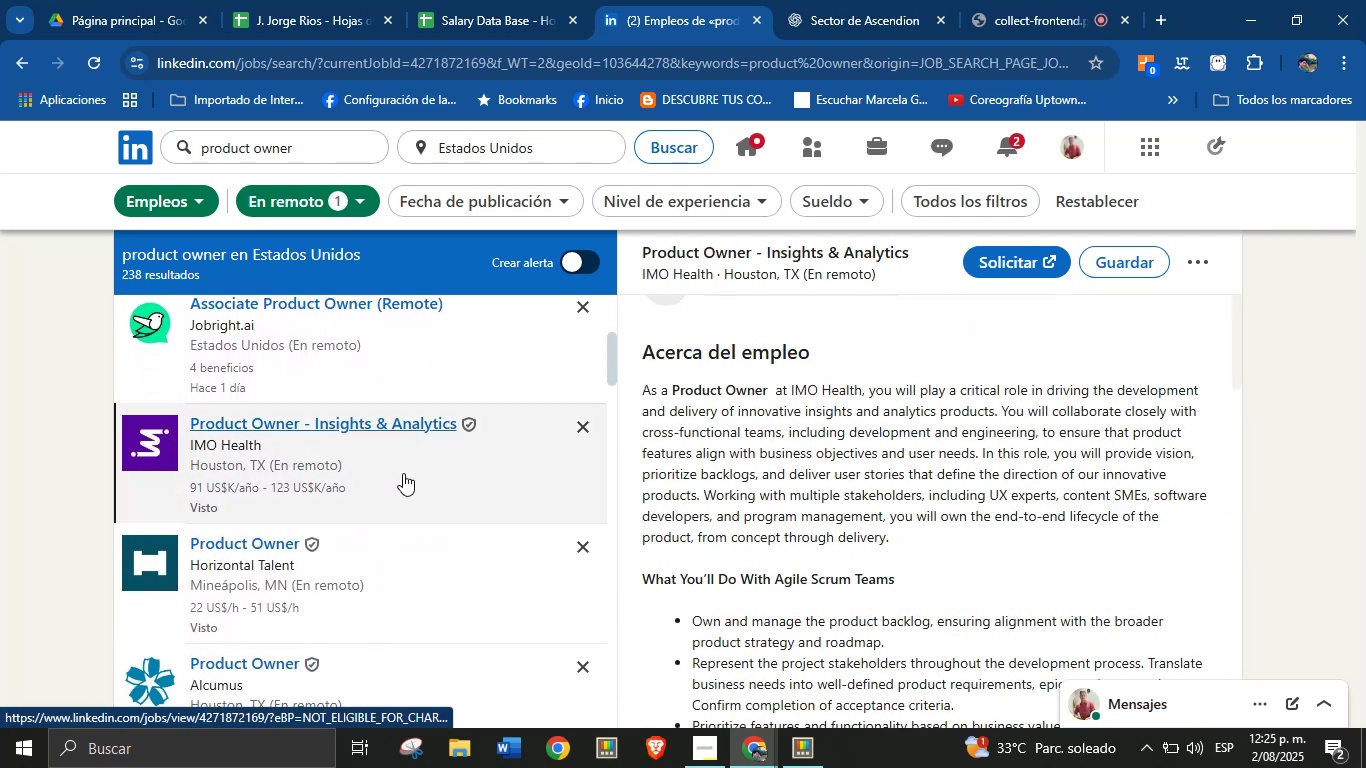 
scroll: coordinate [979, 408], scroll_direction: up, amount: 1.0
 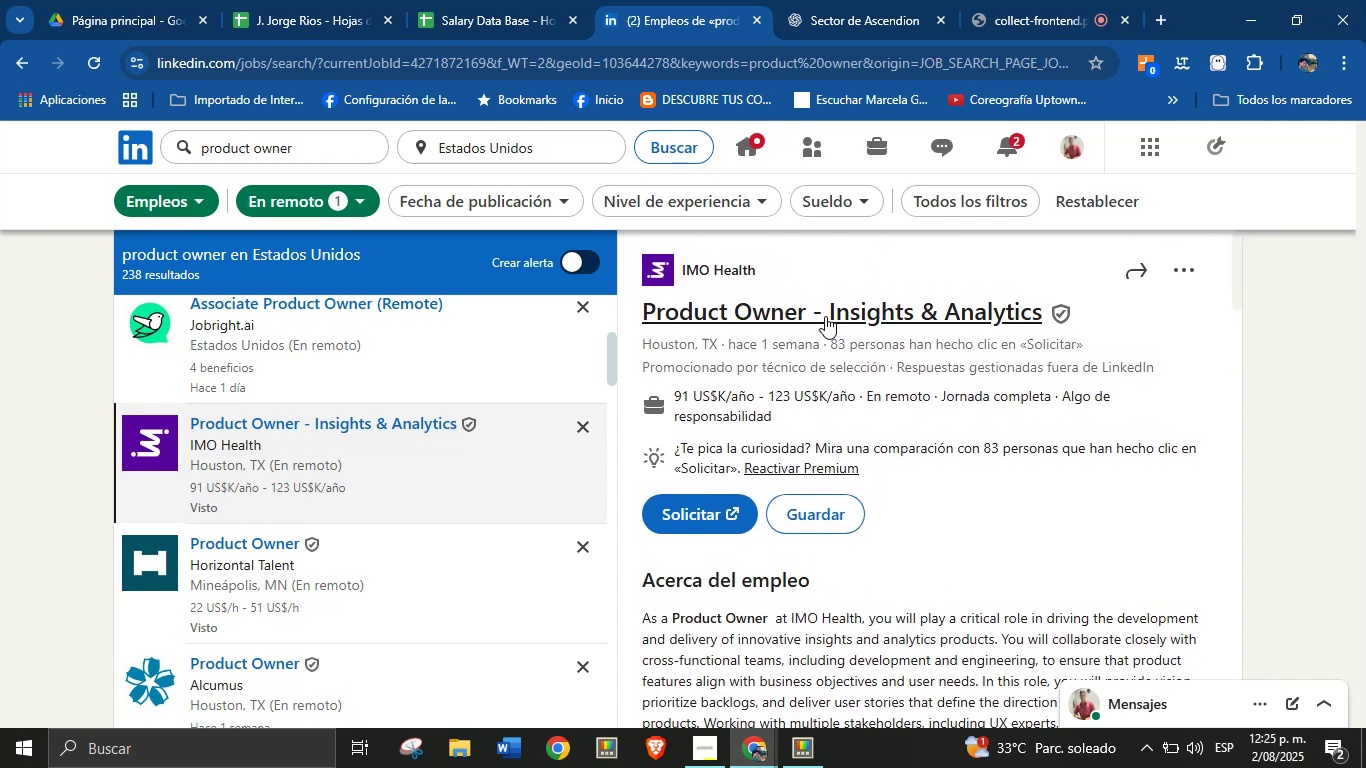 
left_click_drag(start_coordinate=[781, 278], to_coordinate=[674, 274])
 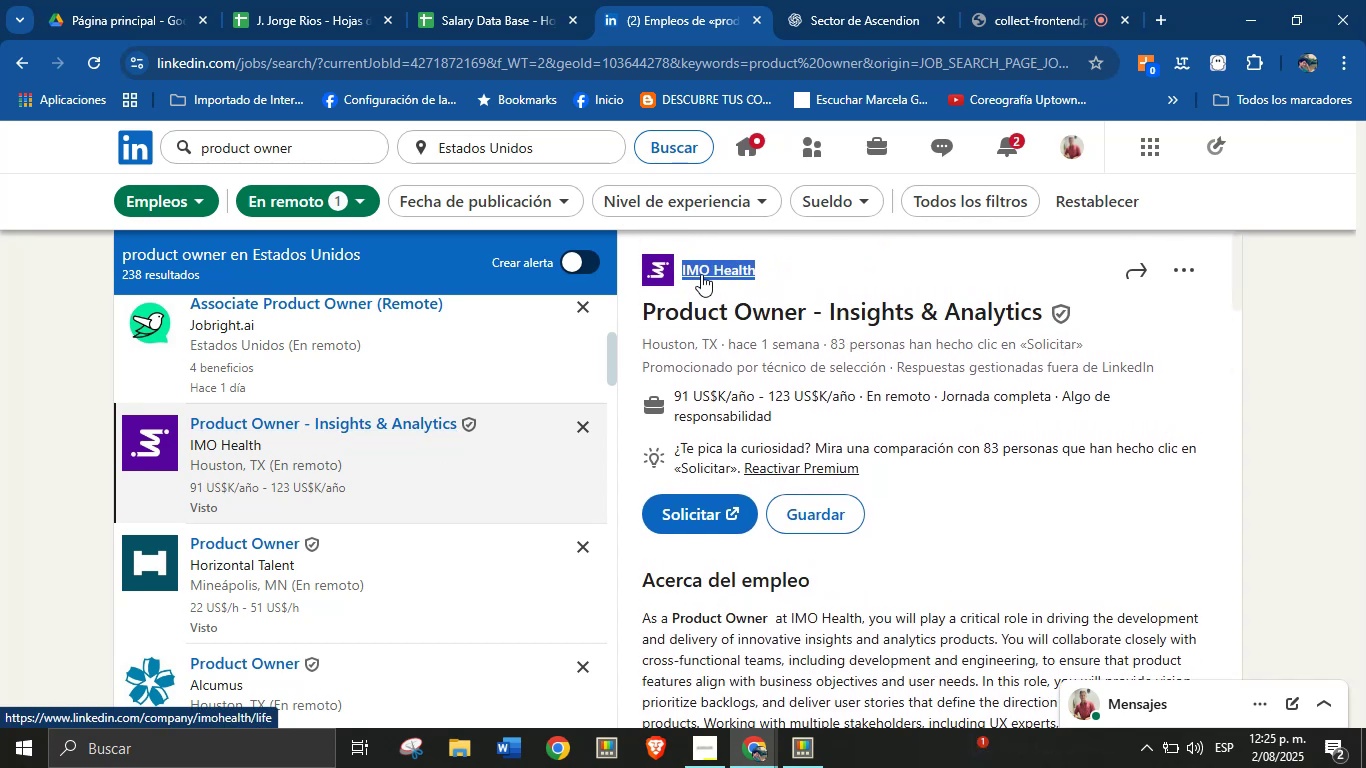 
key(Control+C)
 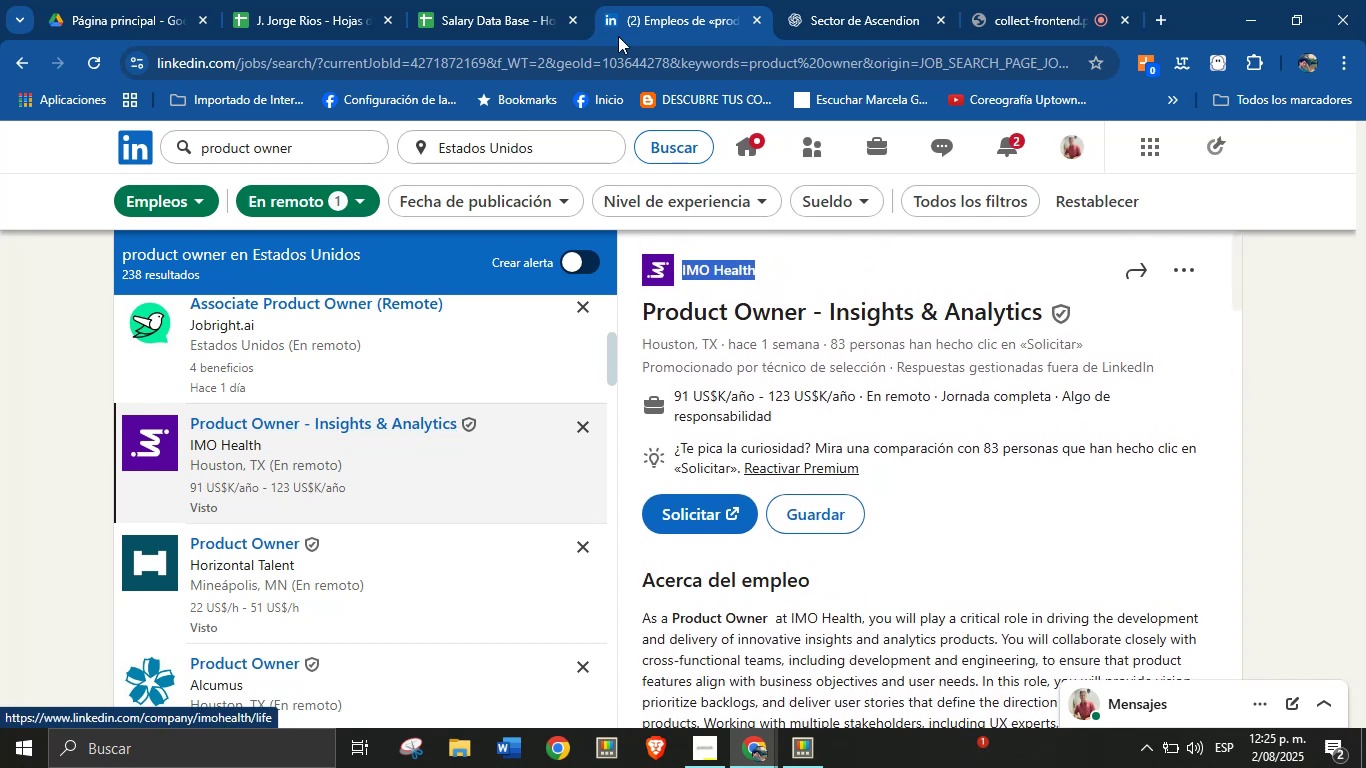 
left_click([481, 0])
 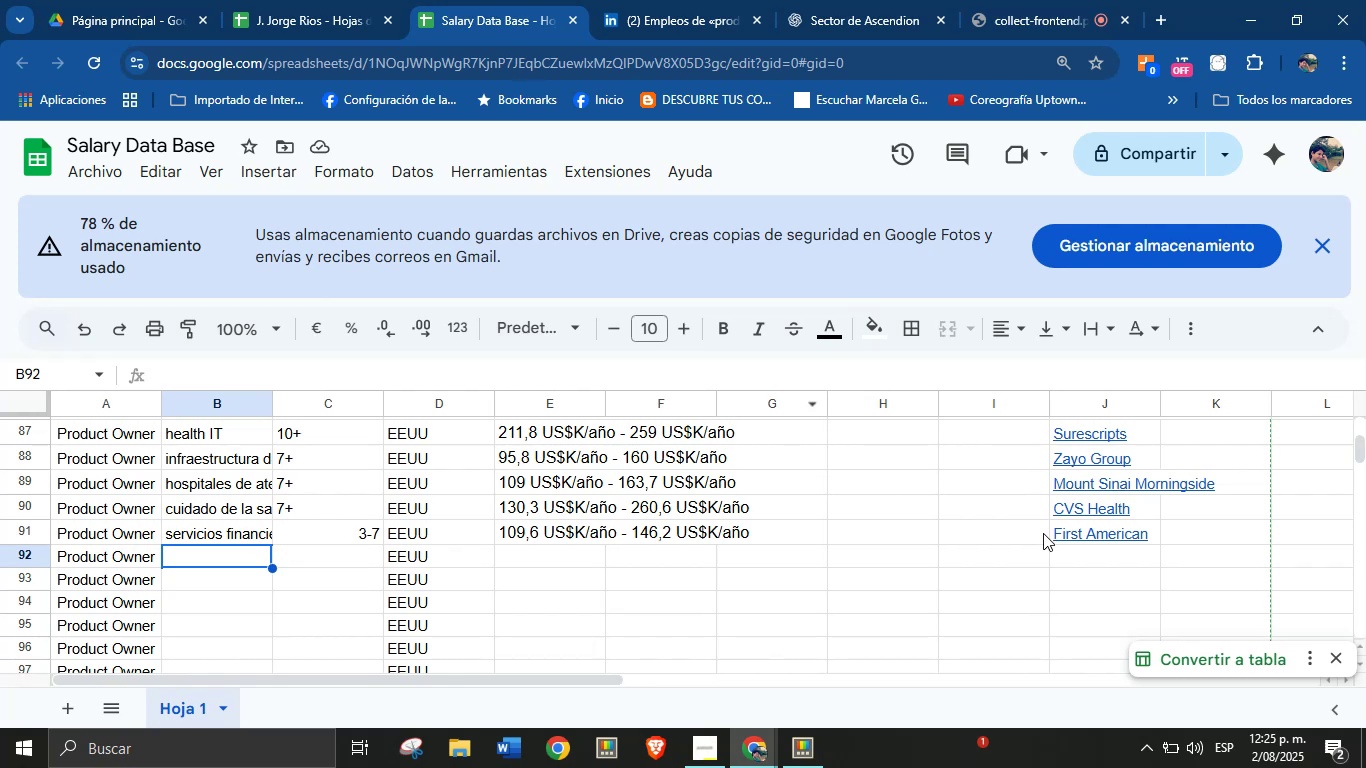 
left_click([1062, 552])
 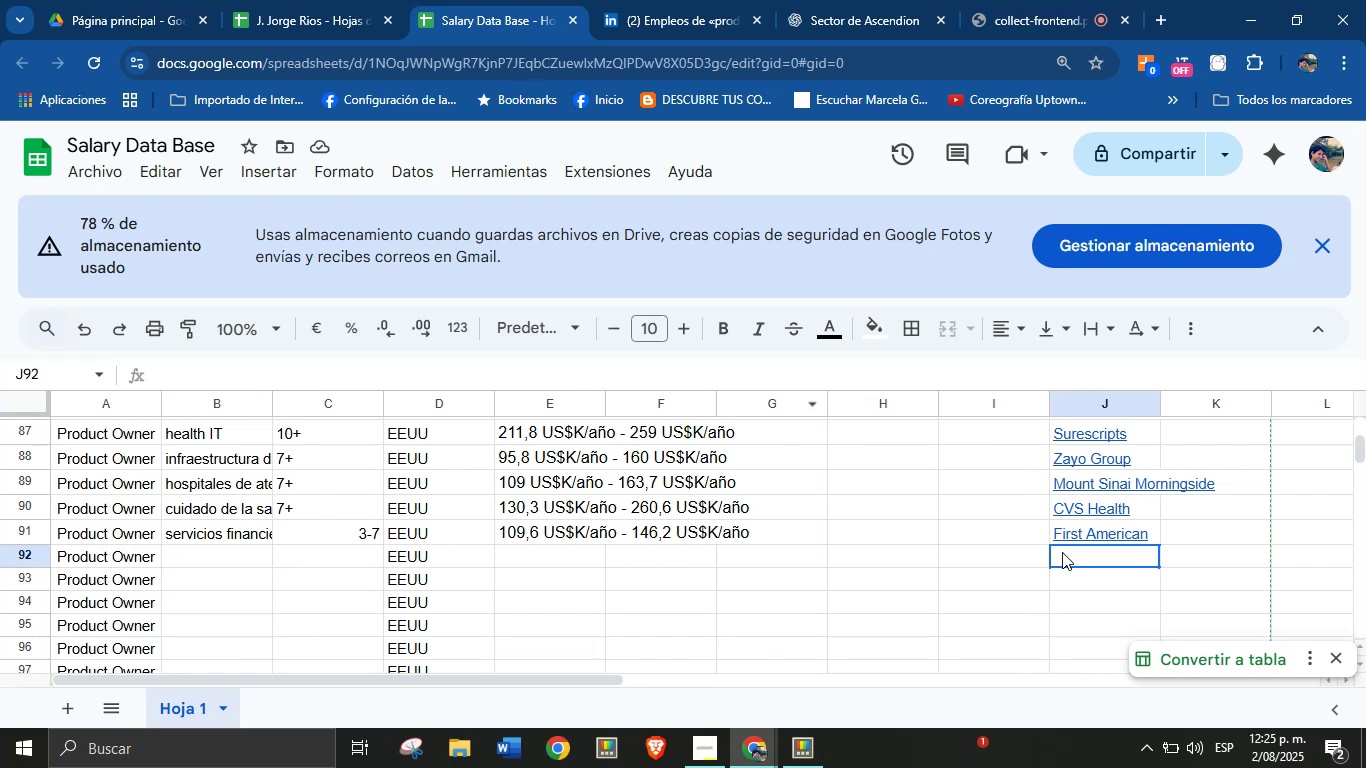 
key(Control+V)
 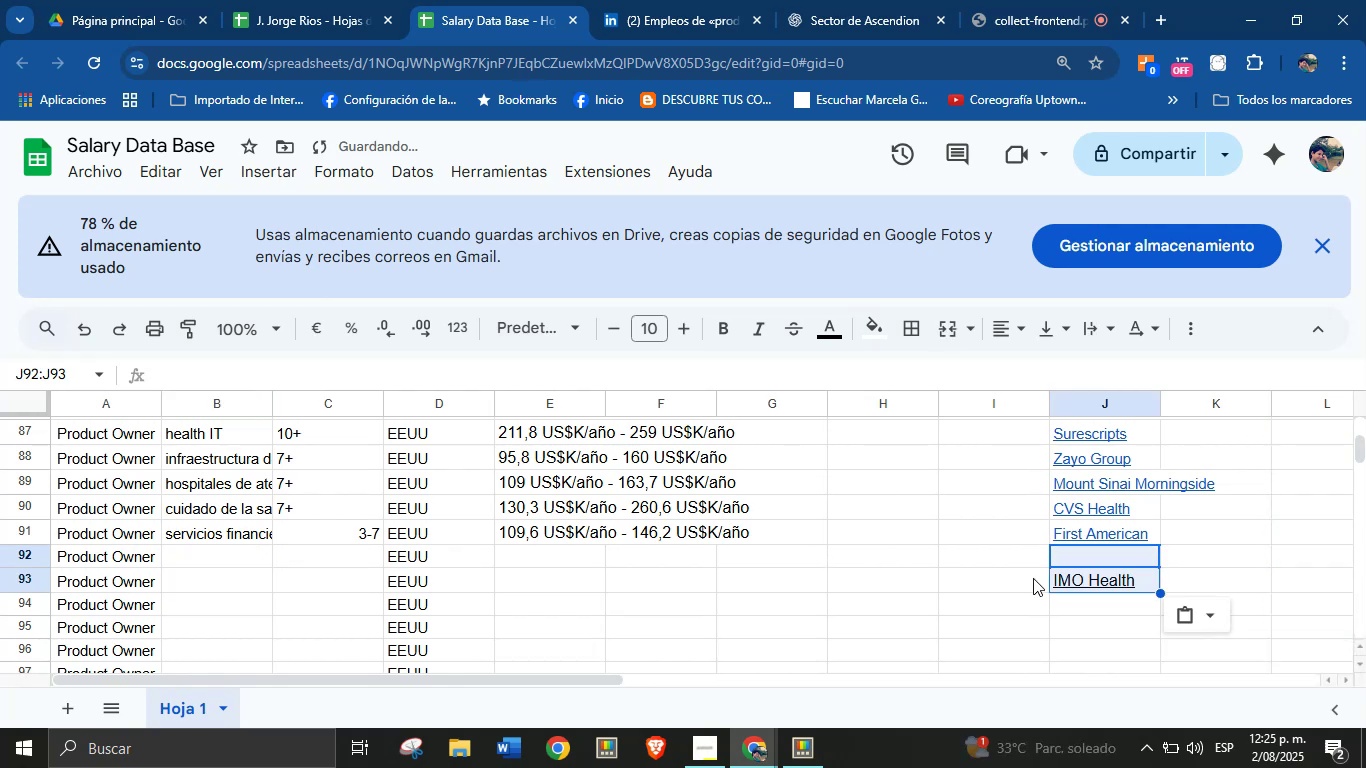 
left_click([984, 588])
 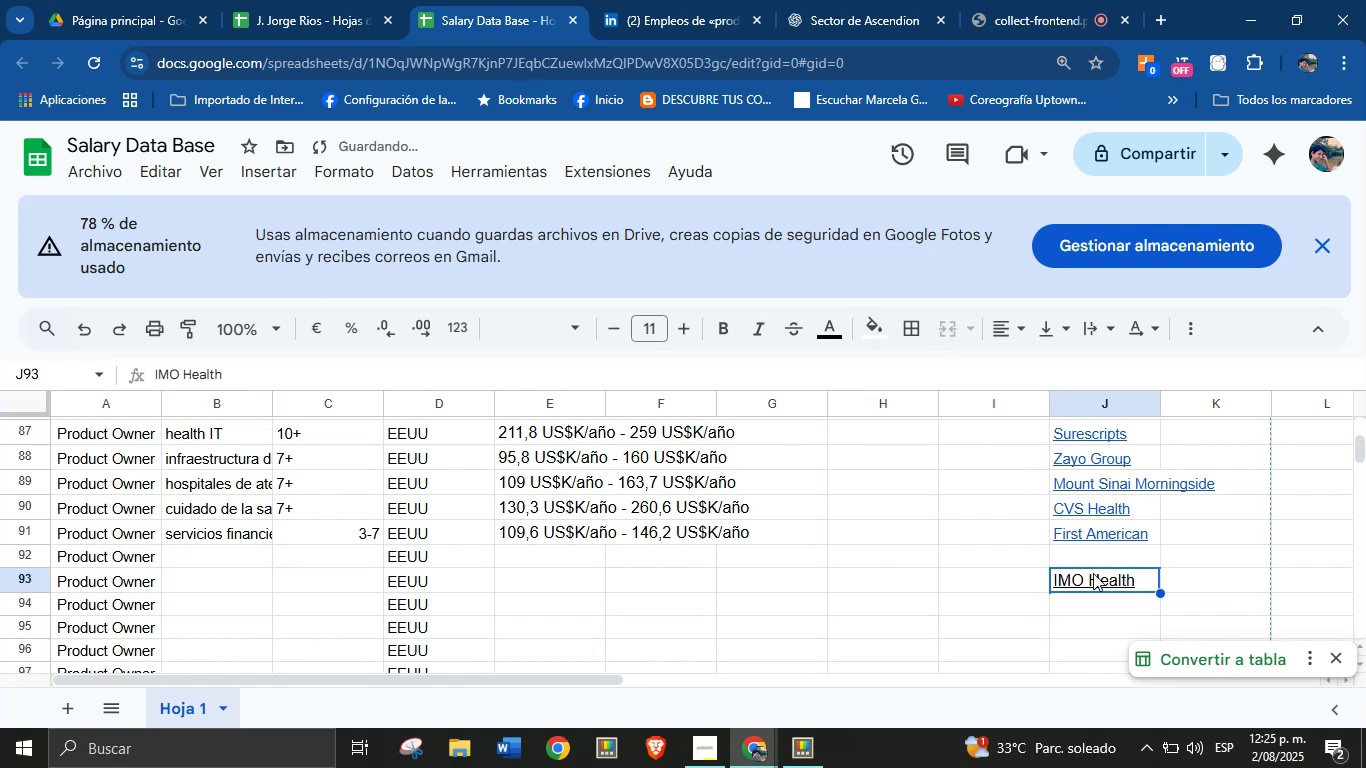 
left_click_drag(start_coordinate=[1096, 568], to_coordinate=[1096, 550])
 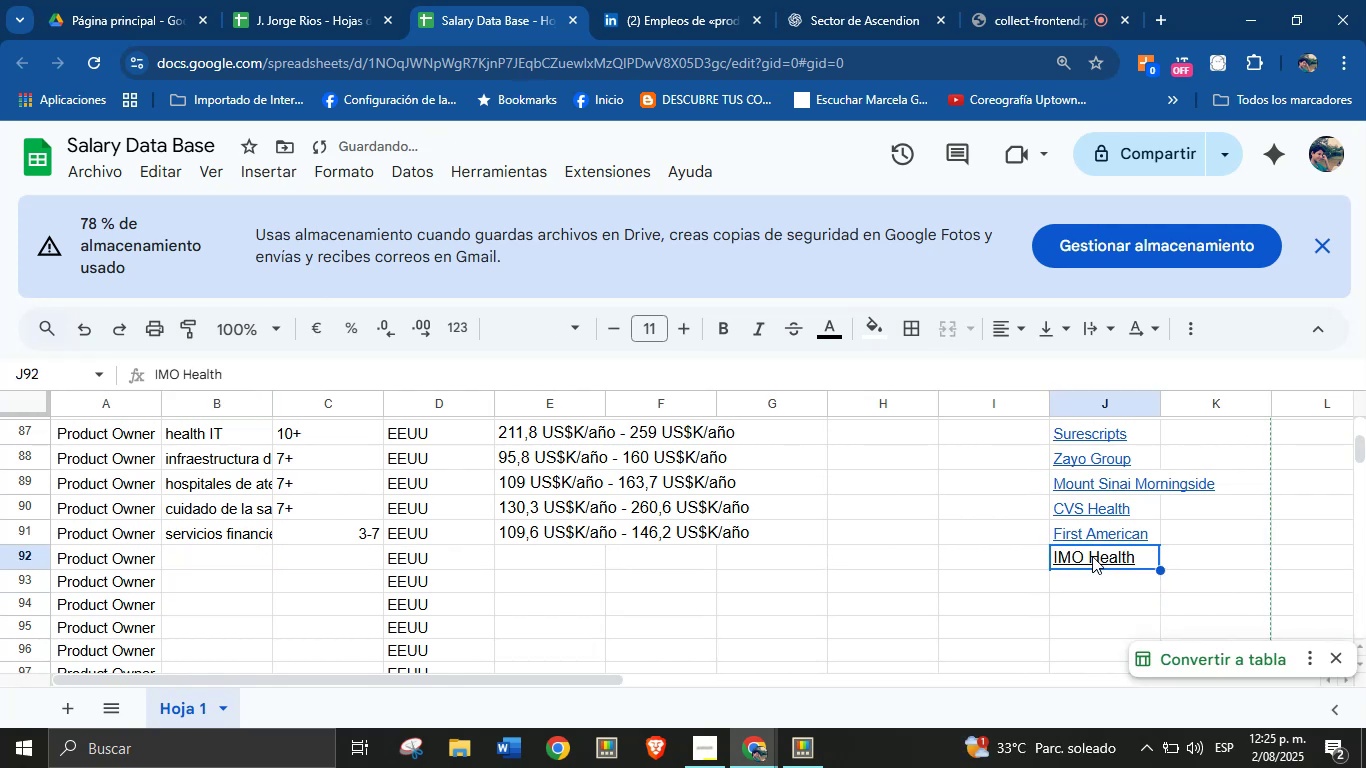 
left_click([1092, 556])
 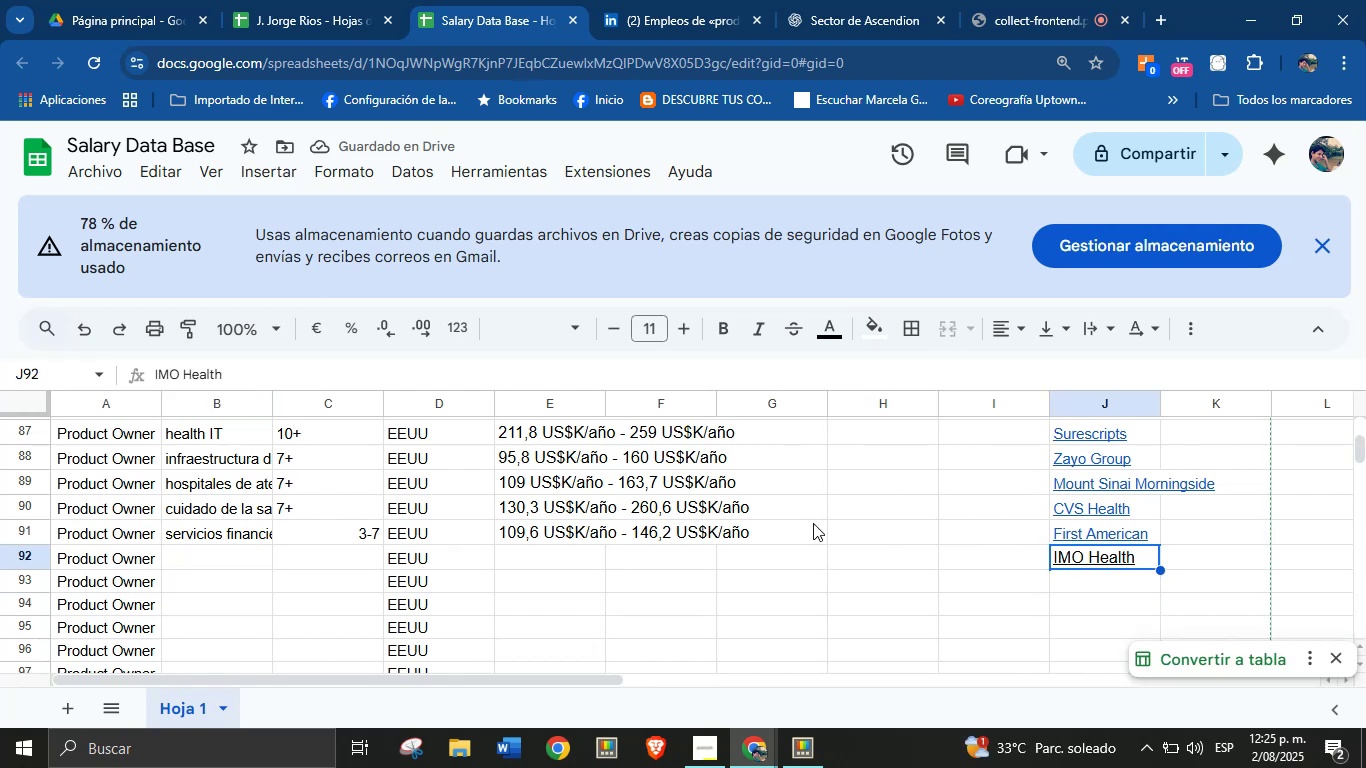 
left_click([580, 565])
 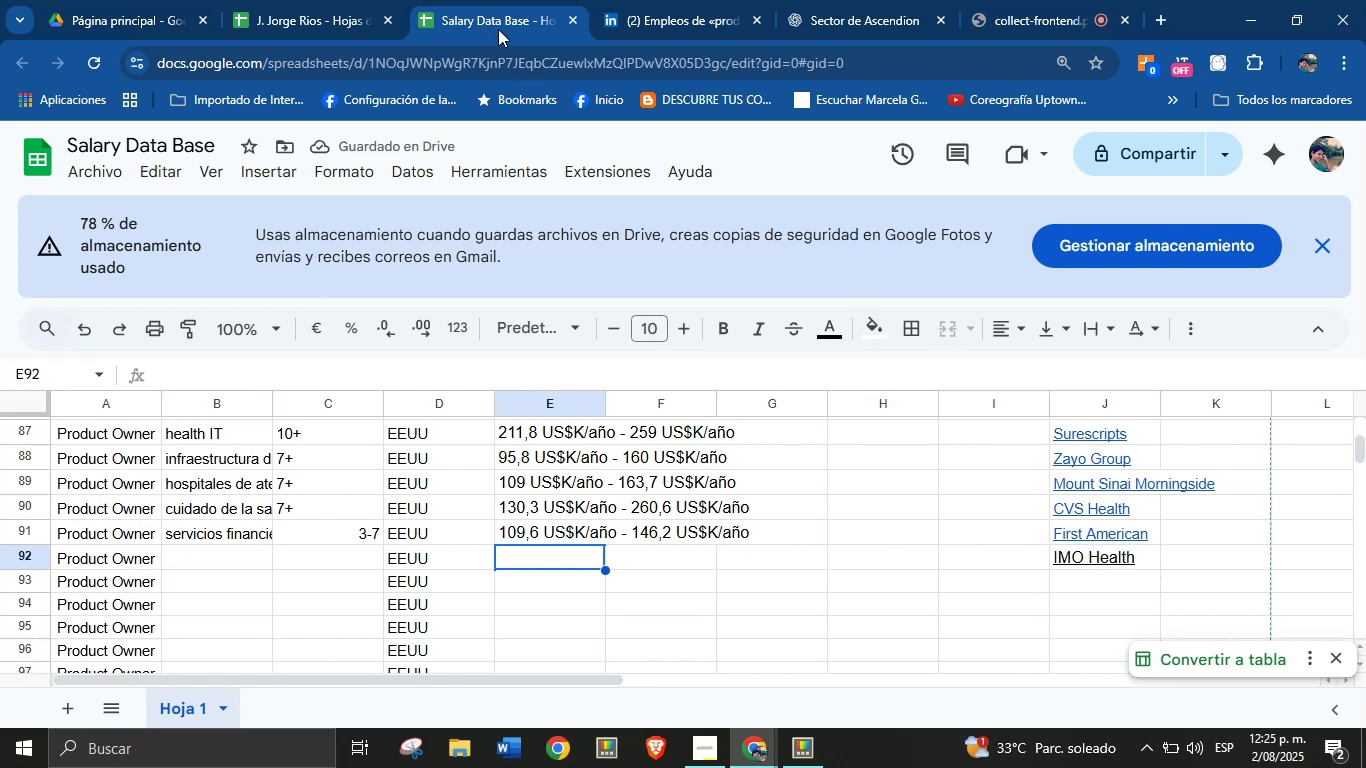 
left_click([618, 0])
 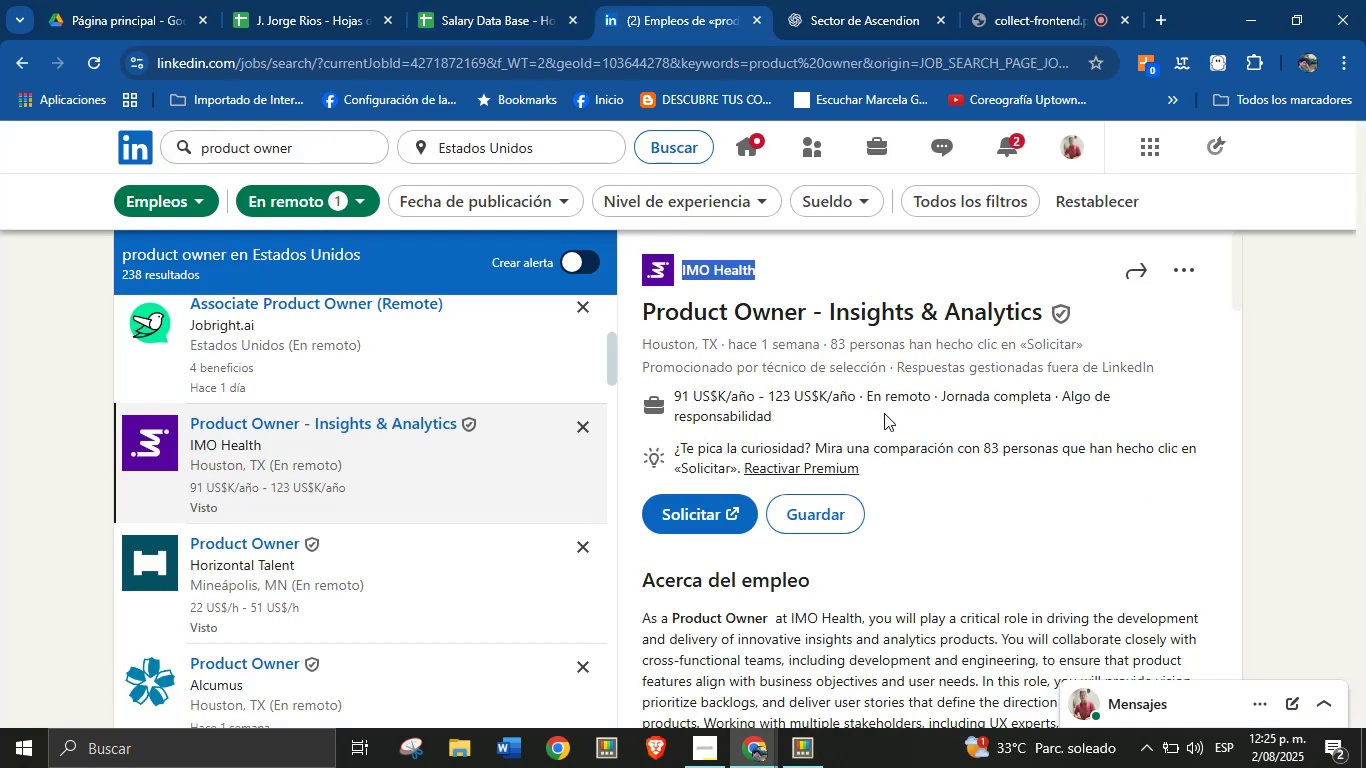 
left_click_drag(start_coordinate=[857, 402], to_coordinate=[674, 397])
 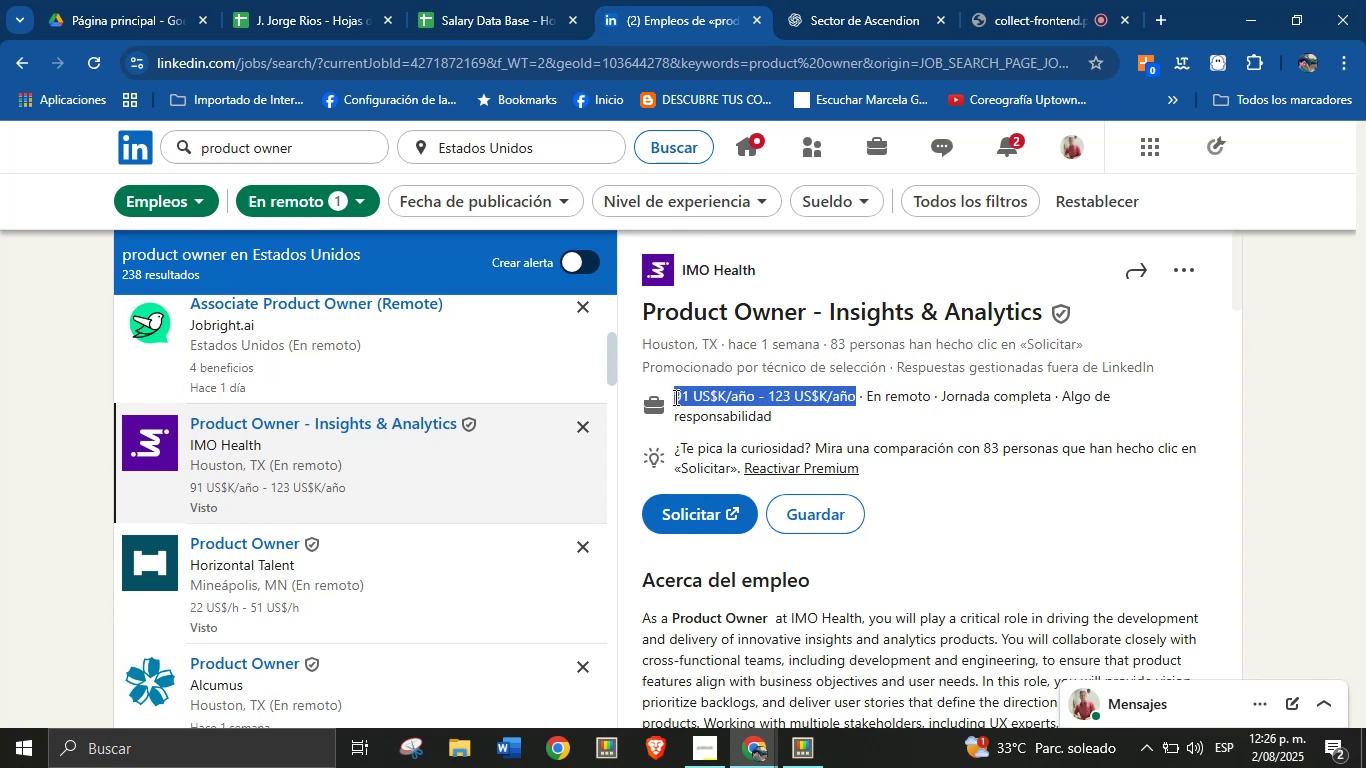 
key(Control+C)
 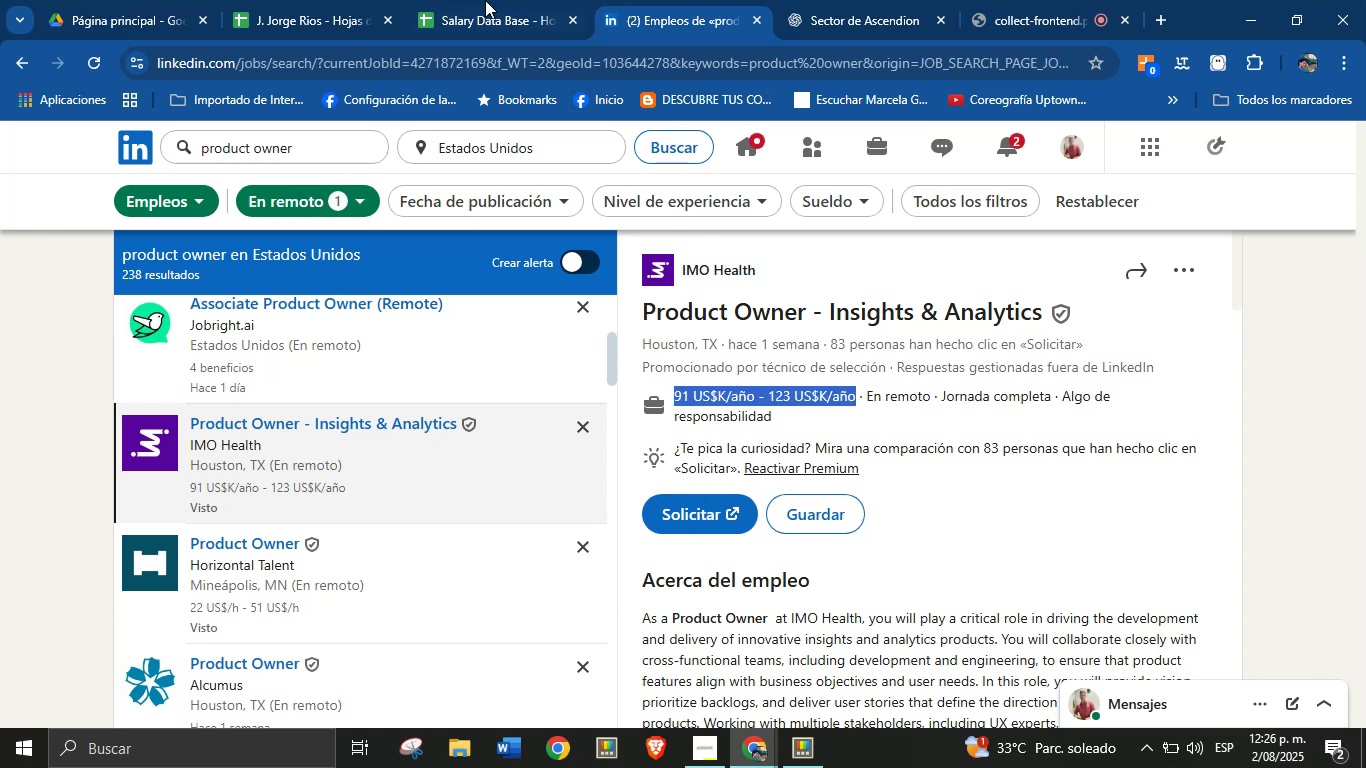 
left_click([483, 0])
 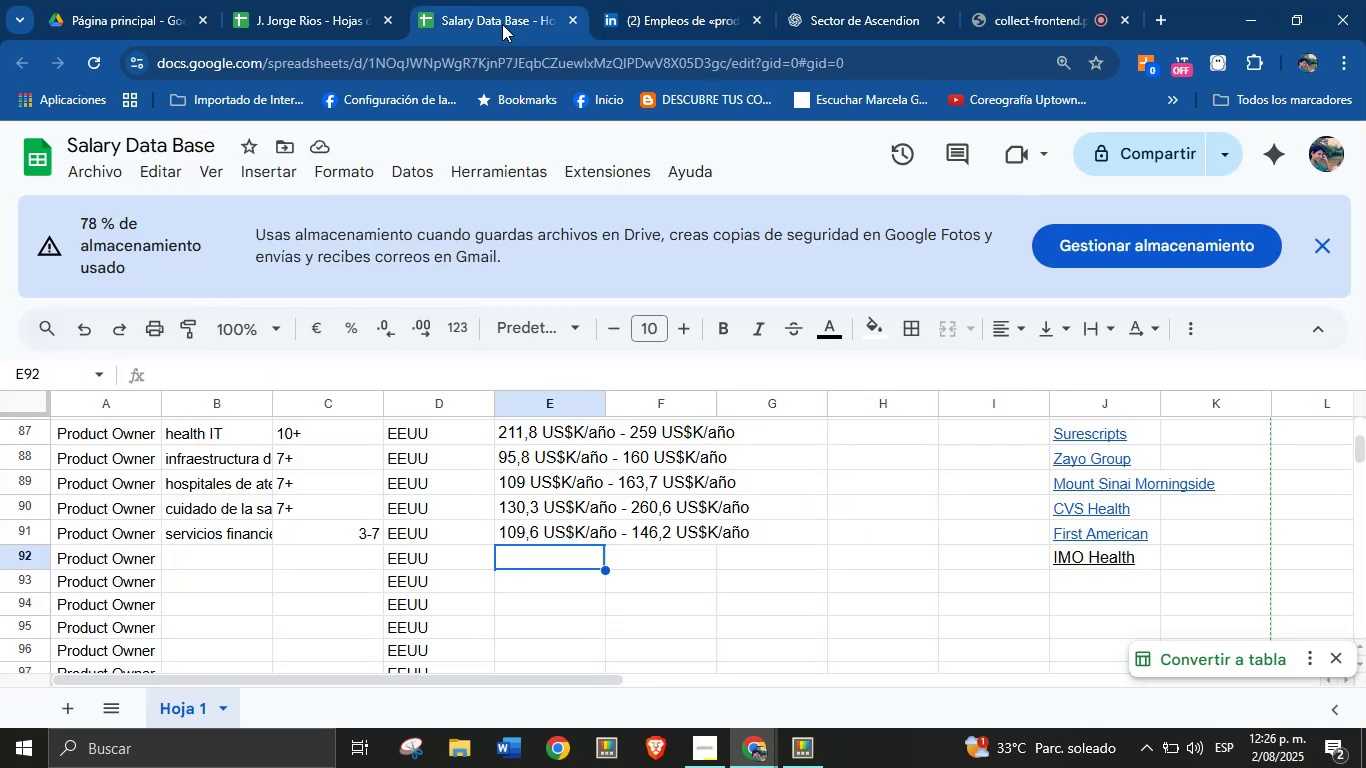 
key(Control+V)
 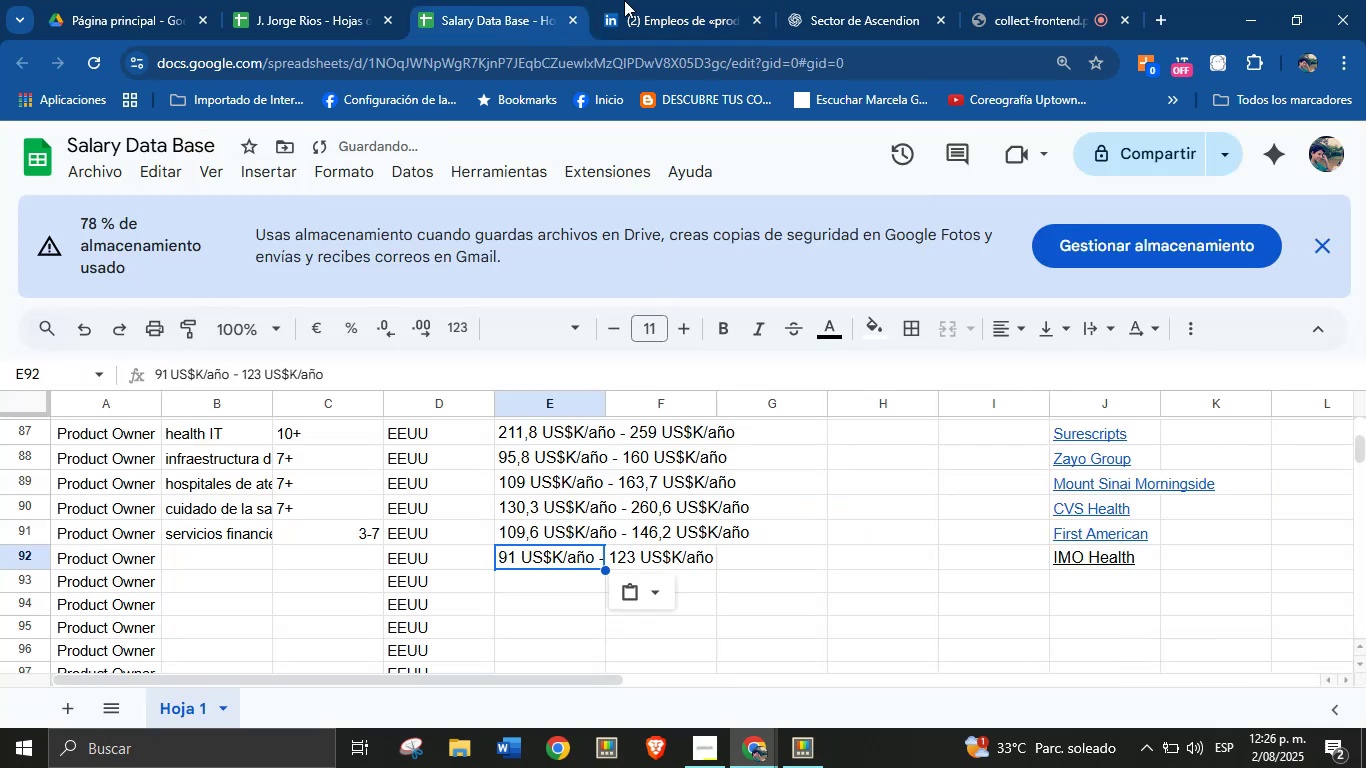 
left_click([626, 0])
 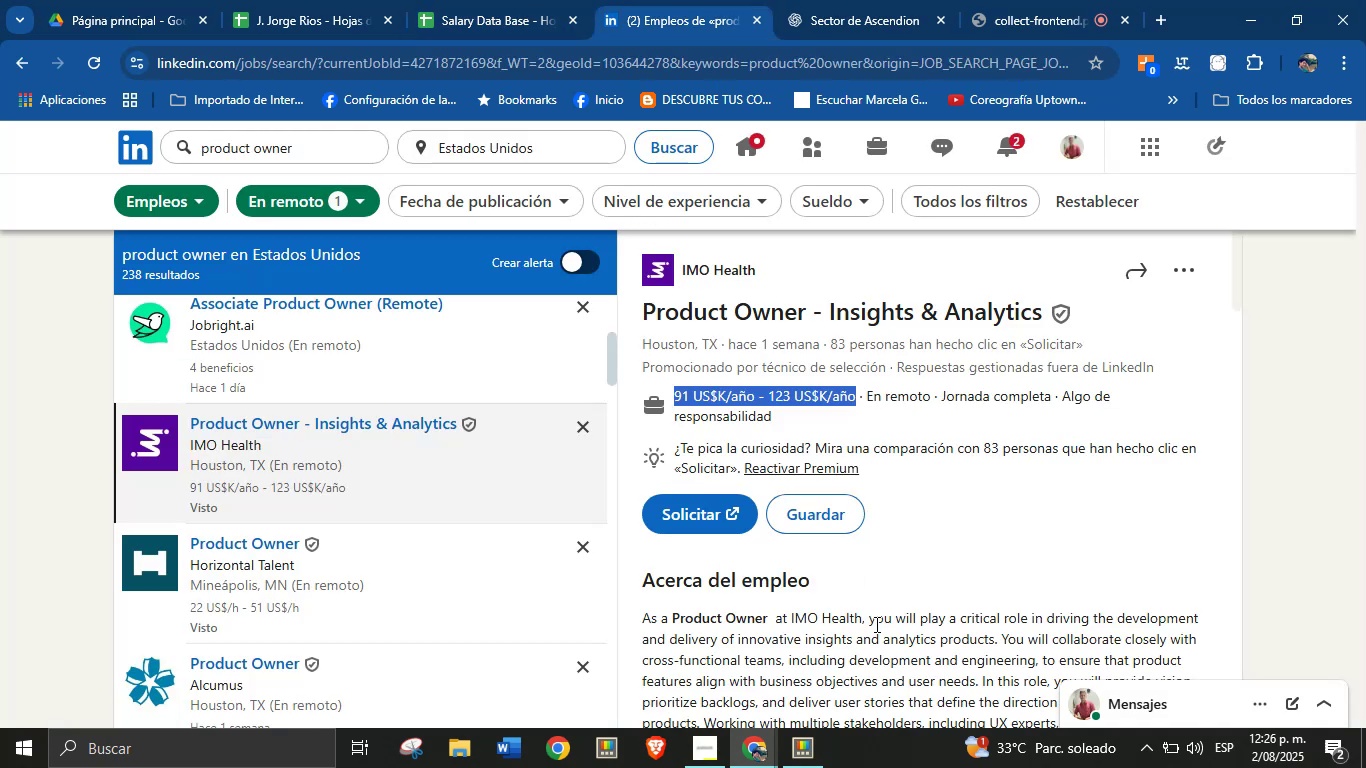 
left_click([881, 646])
 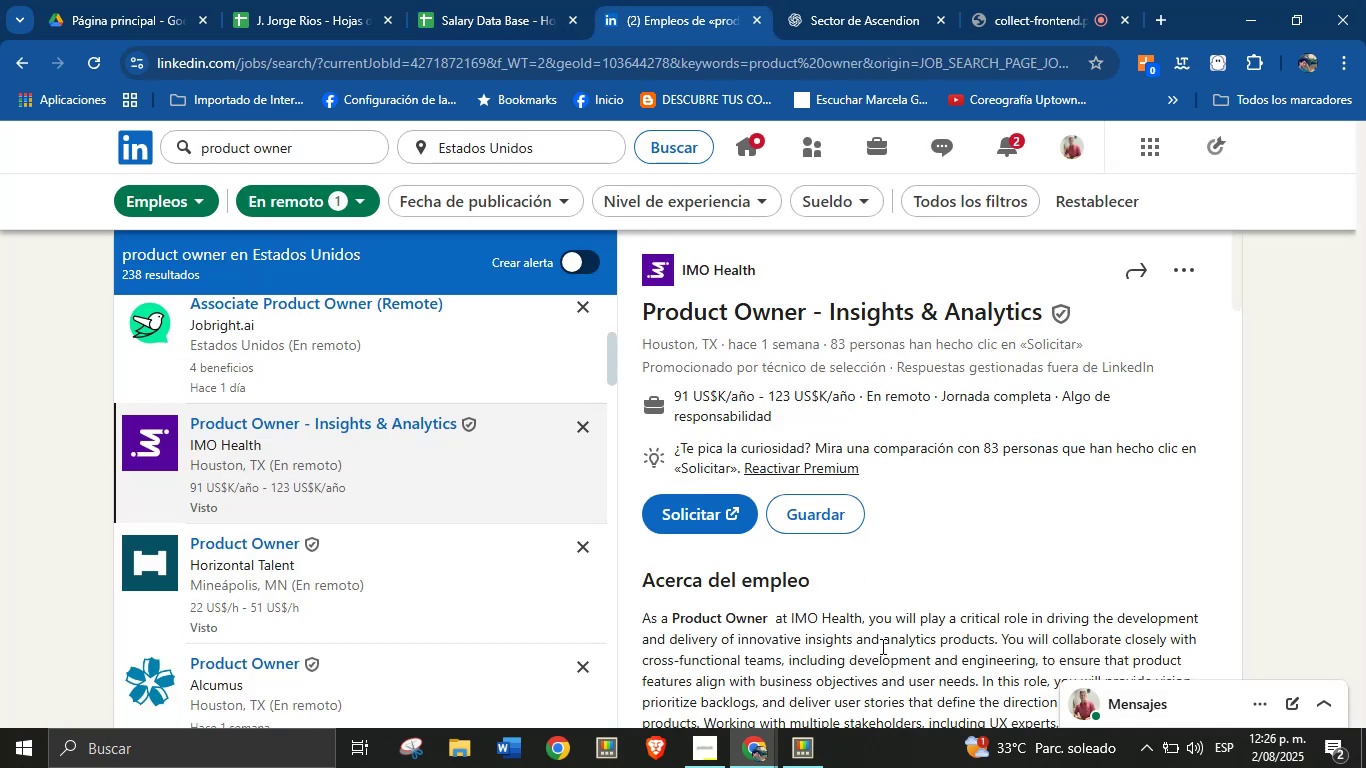 
scroll: coordinate [881, 646], scroll_direction: down, amount: 1.0
 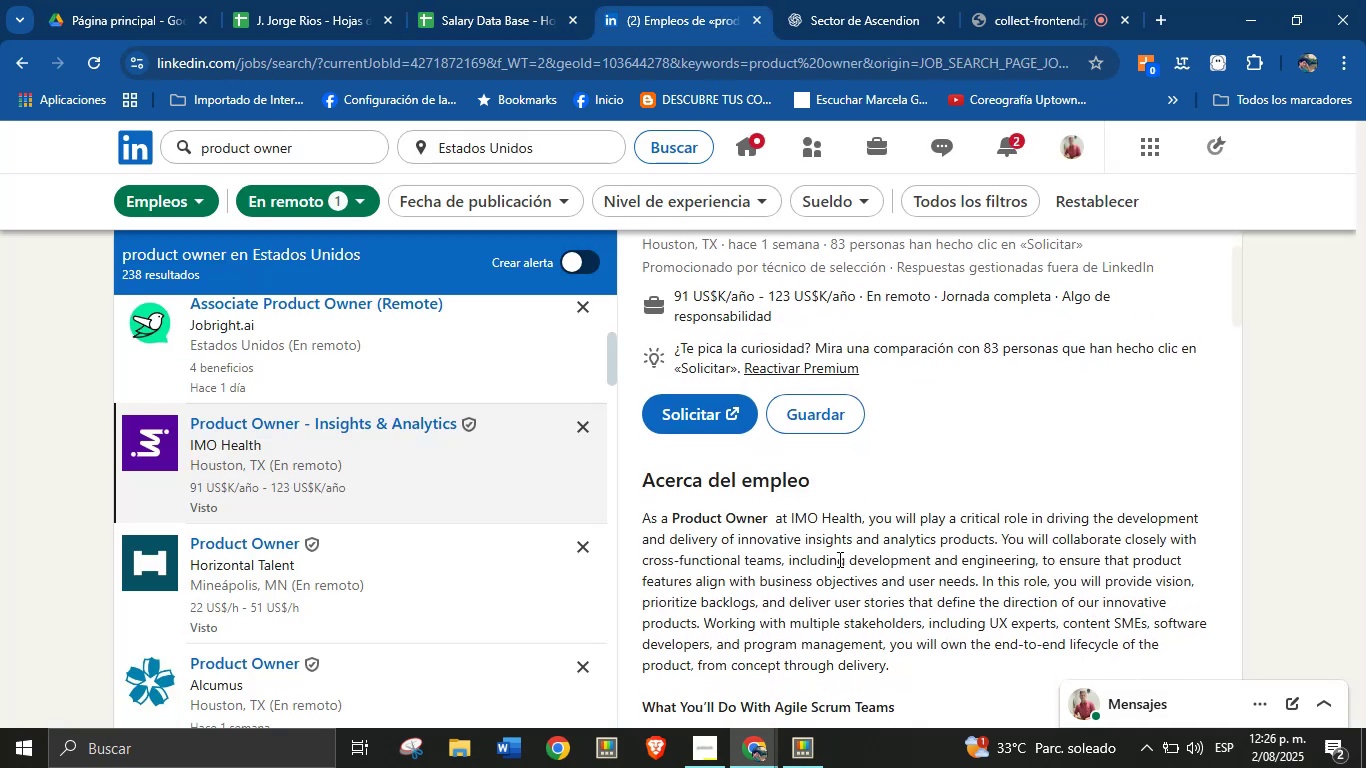 
double_click([838, 559])
 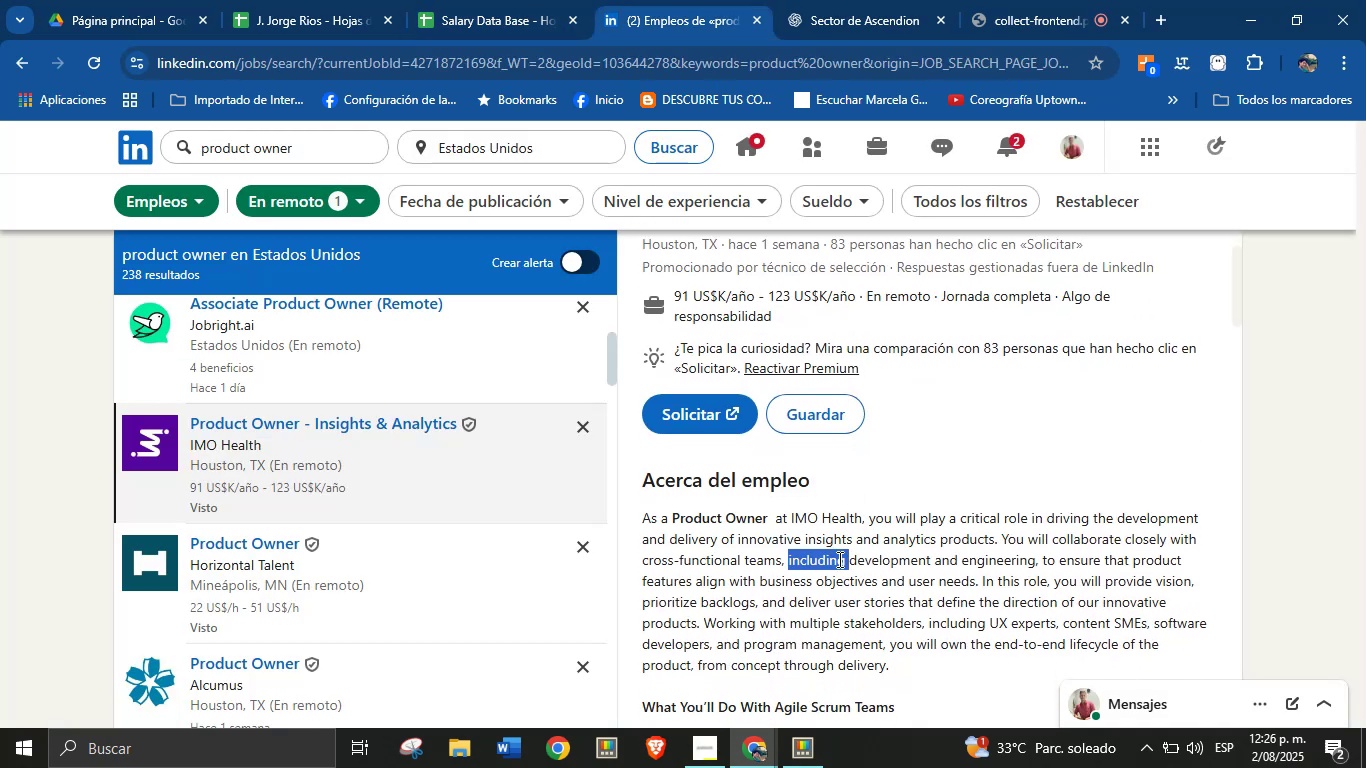 
triple_click([838, 559])
 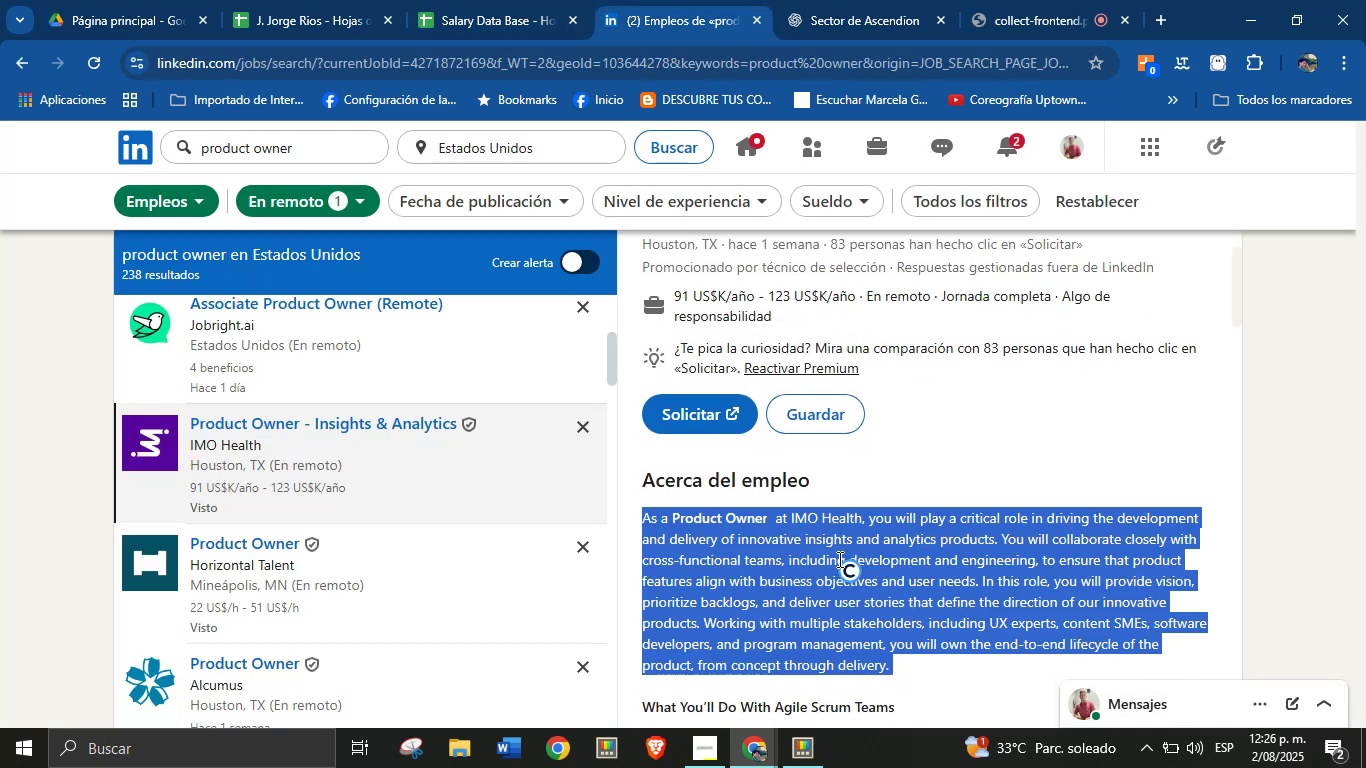 
hold_key(key=ControlLeft, duration=0.38)
 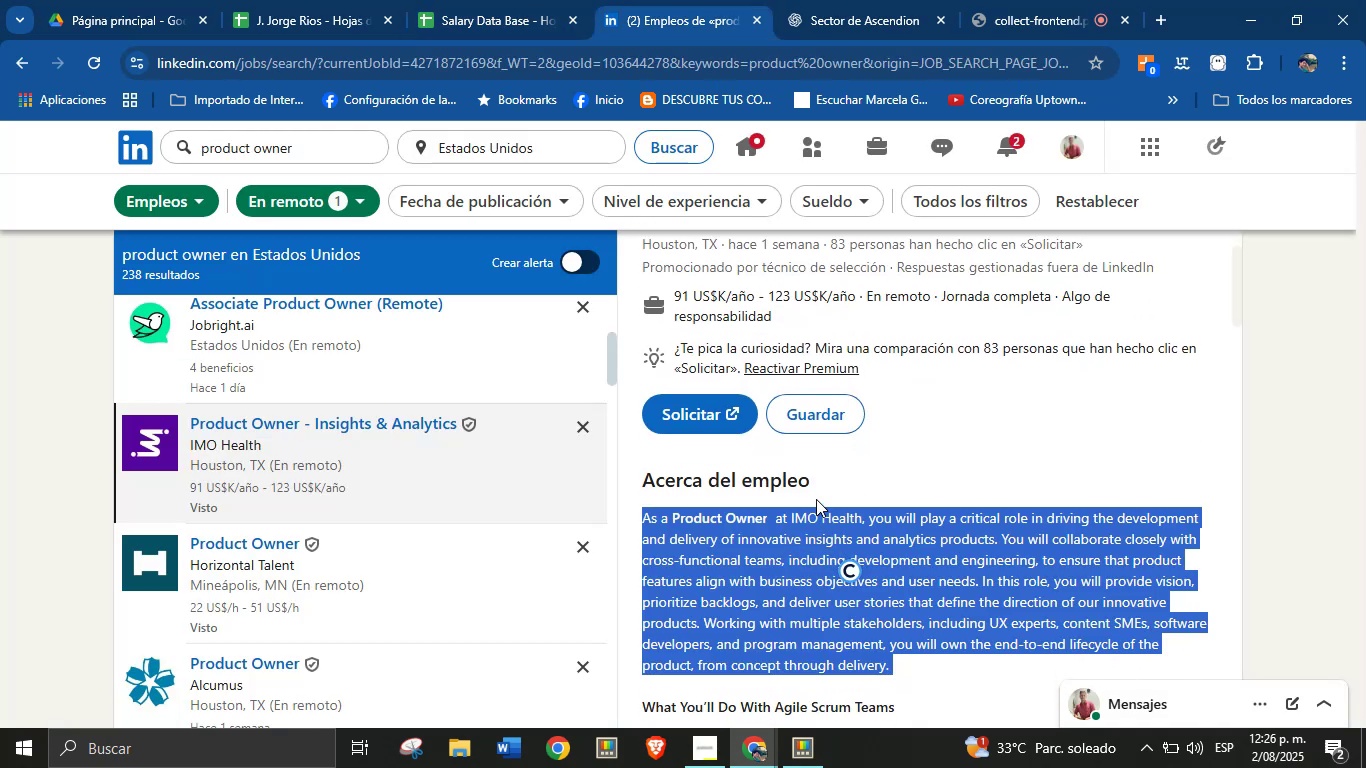 
left_click([816, 497])
 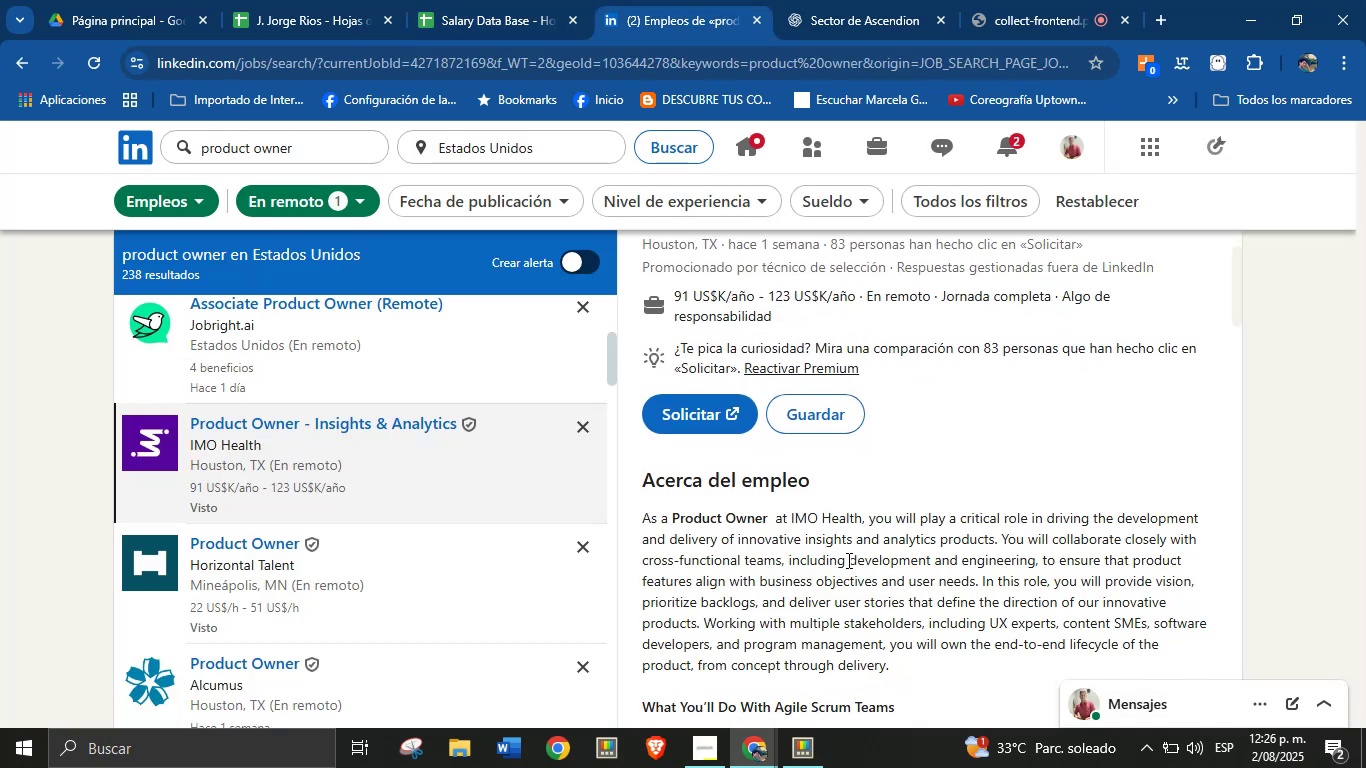 
scroll: coordinate [853, 582], scroll_direction: up, amount: 2.0
 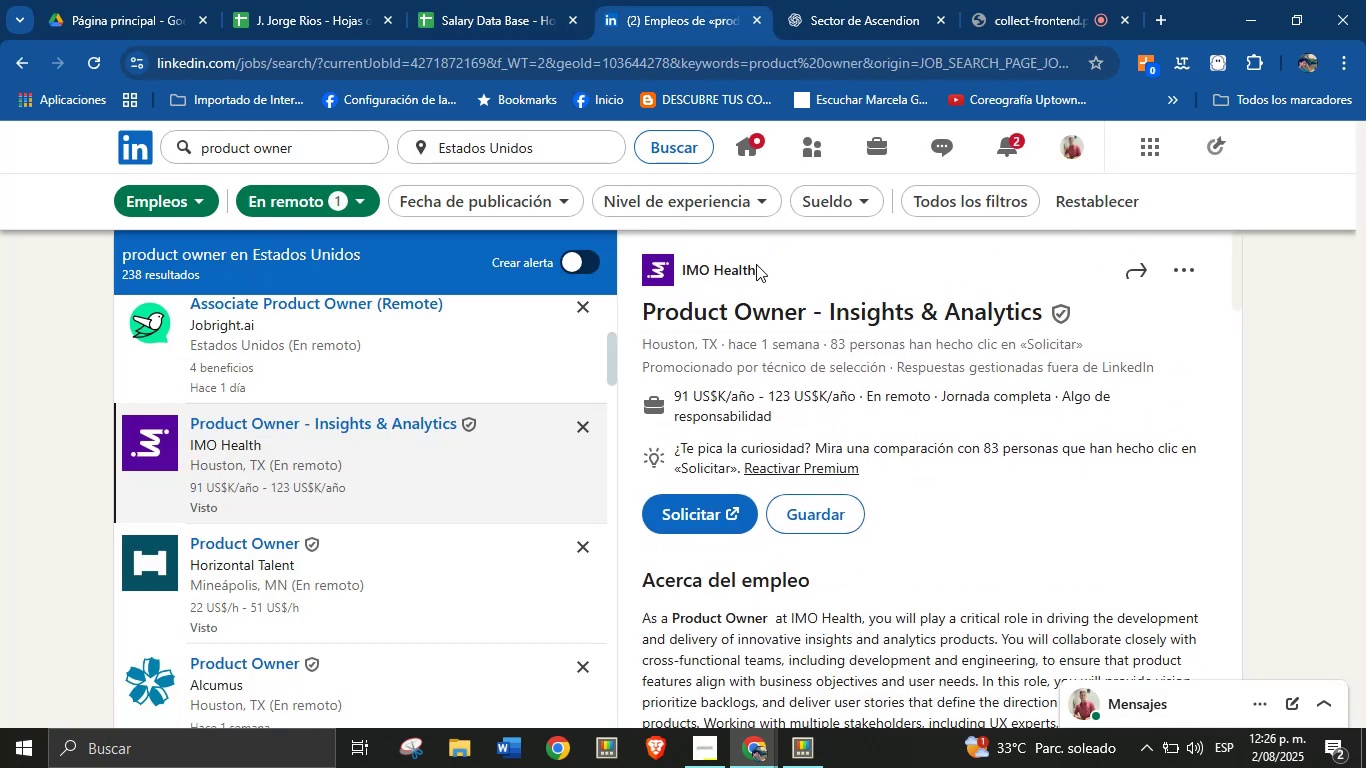 
right_click([734, 266])
 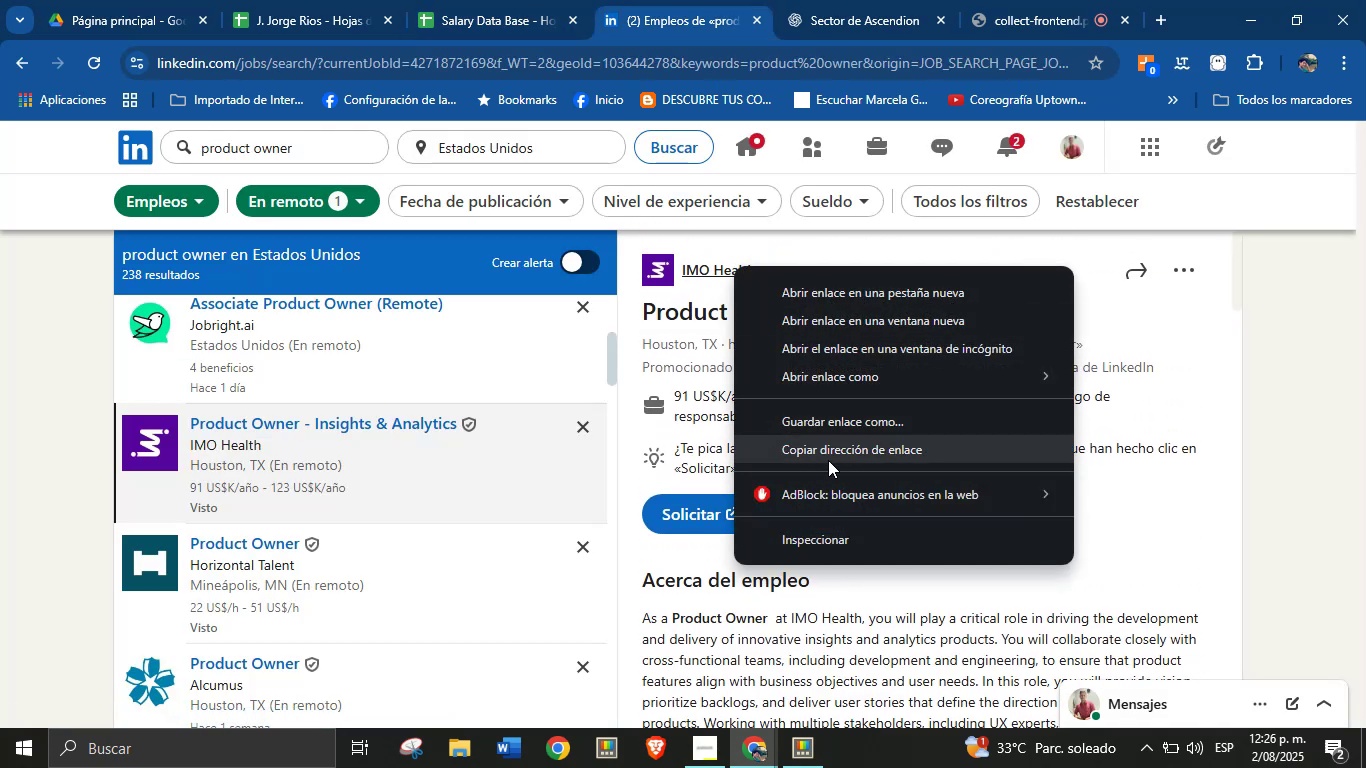 
left_click([847, 455])
 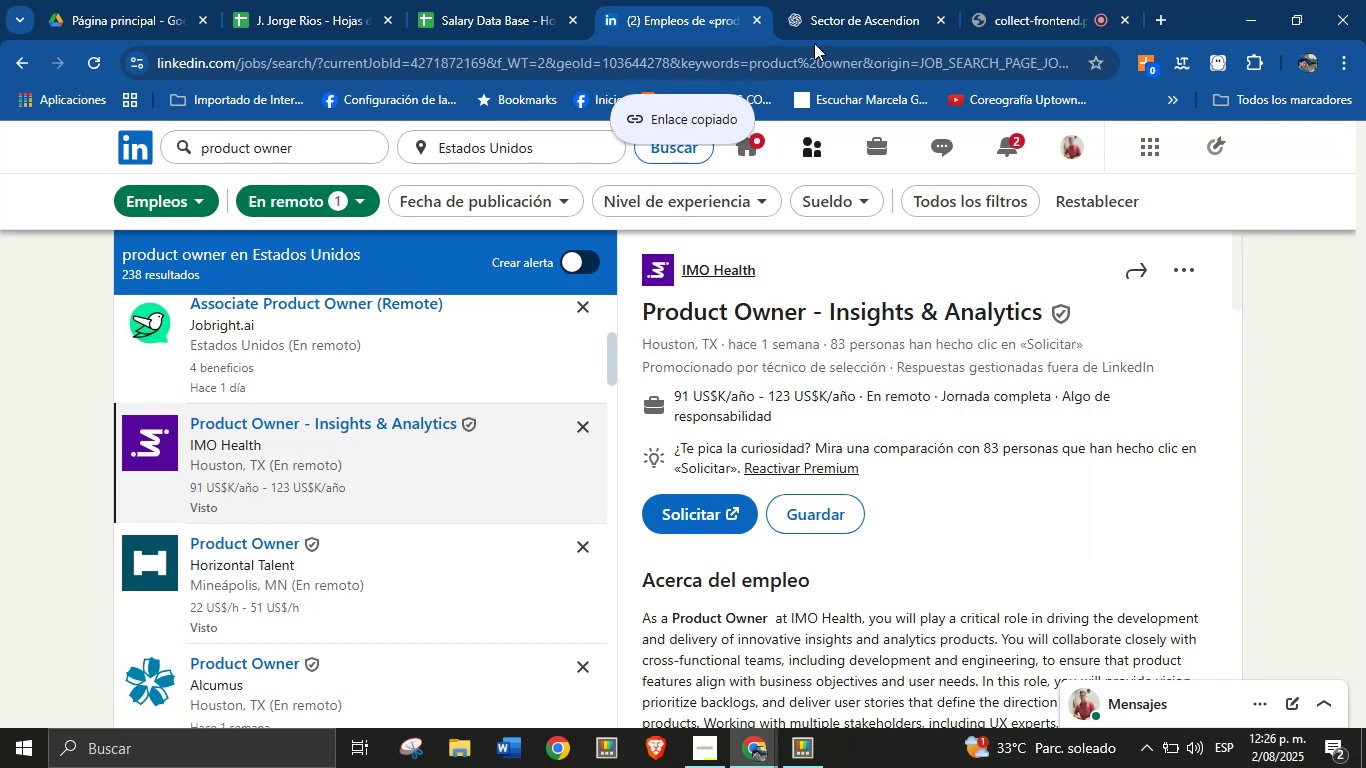 
left_click([828, 7])
 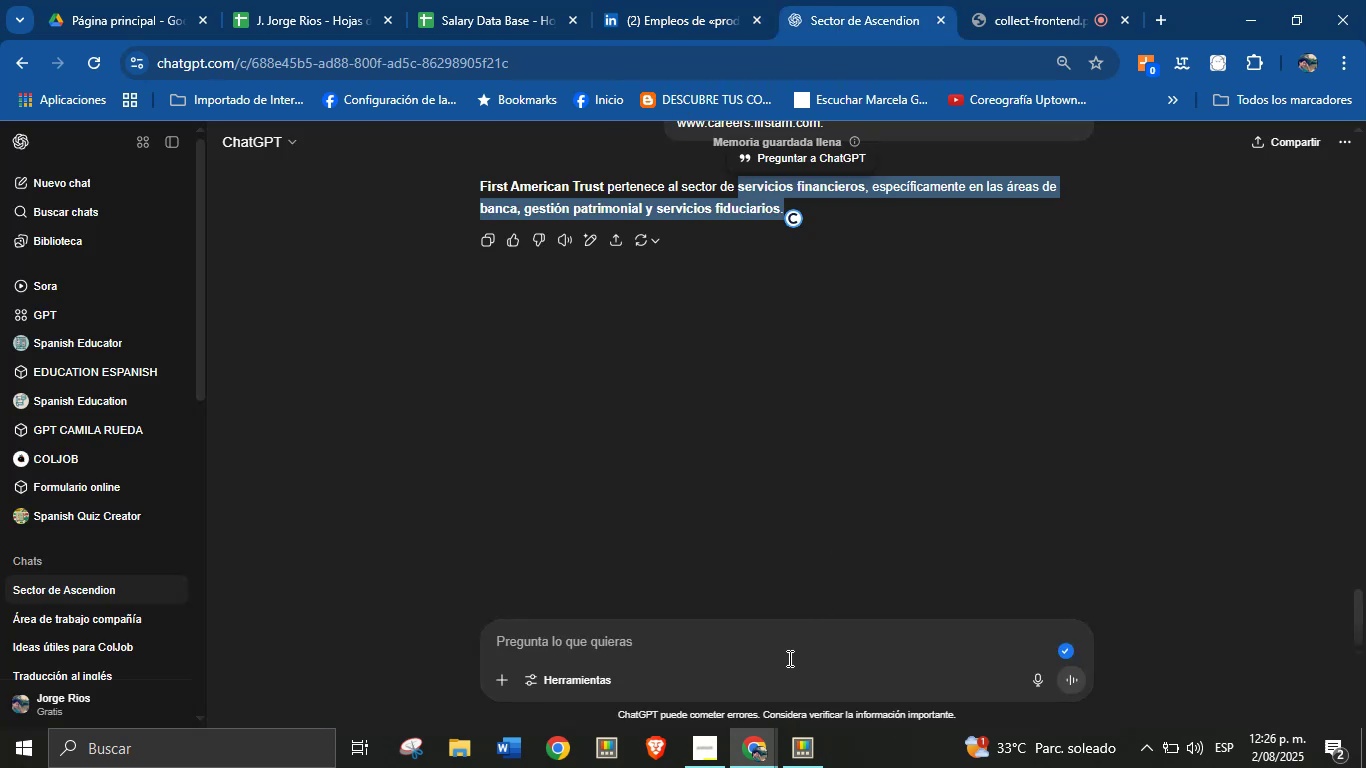 
left_click([788, 656])
 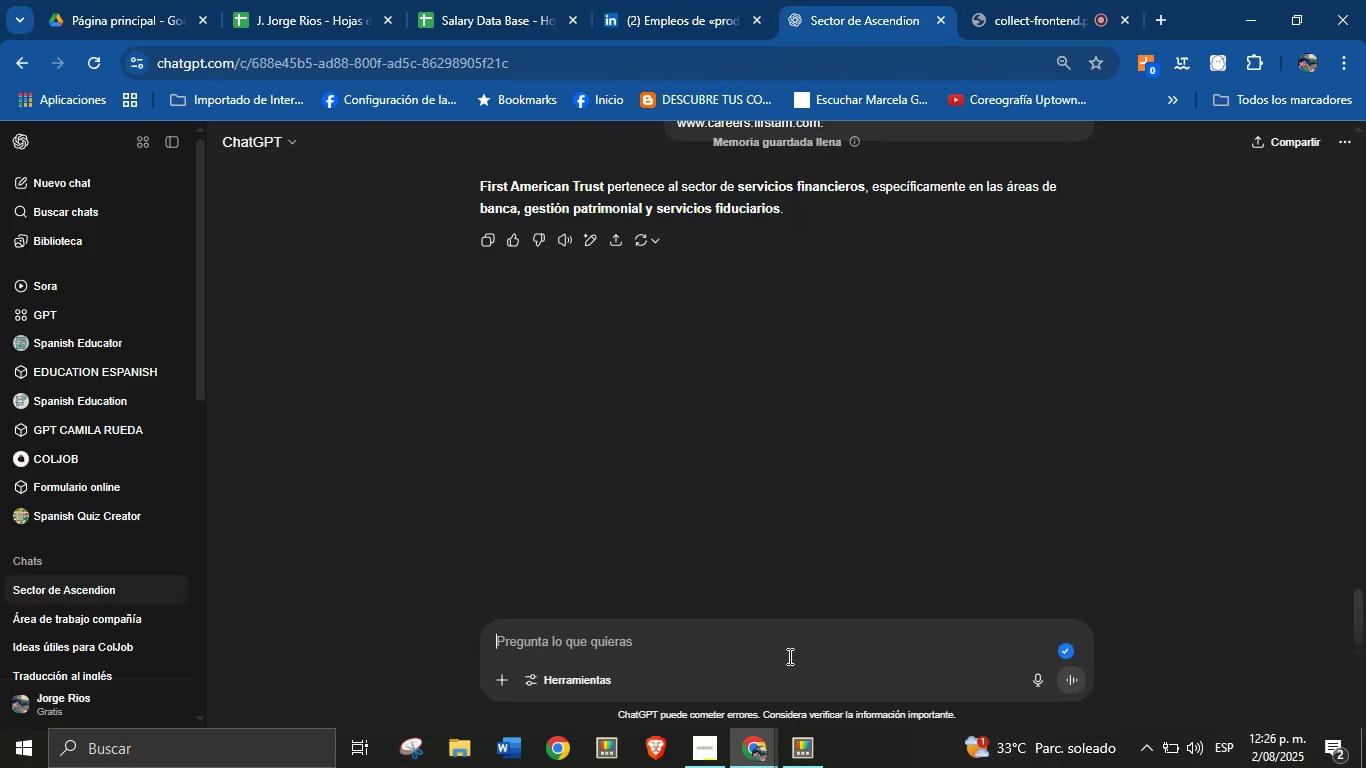 
key(Control+V)
 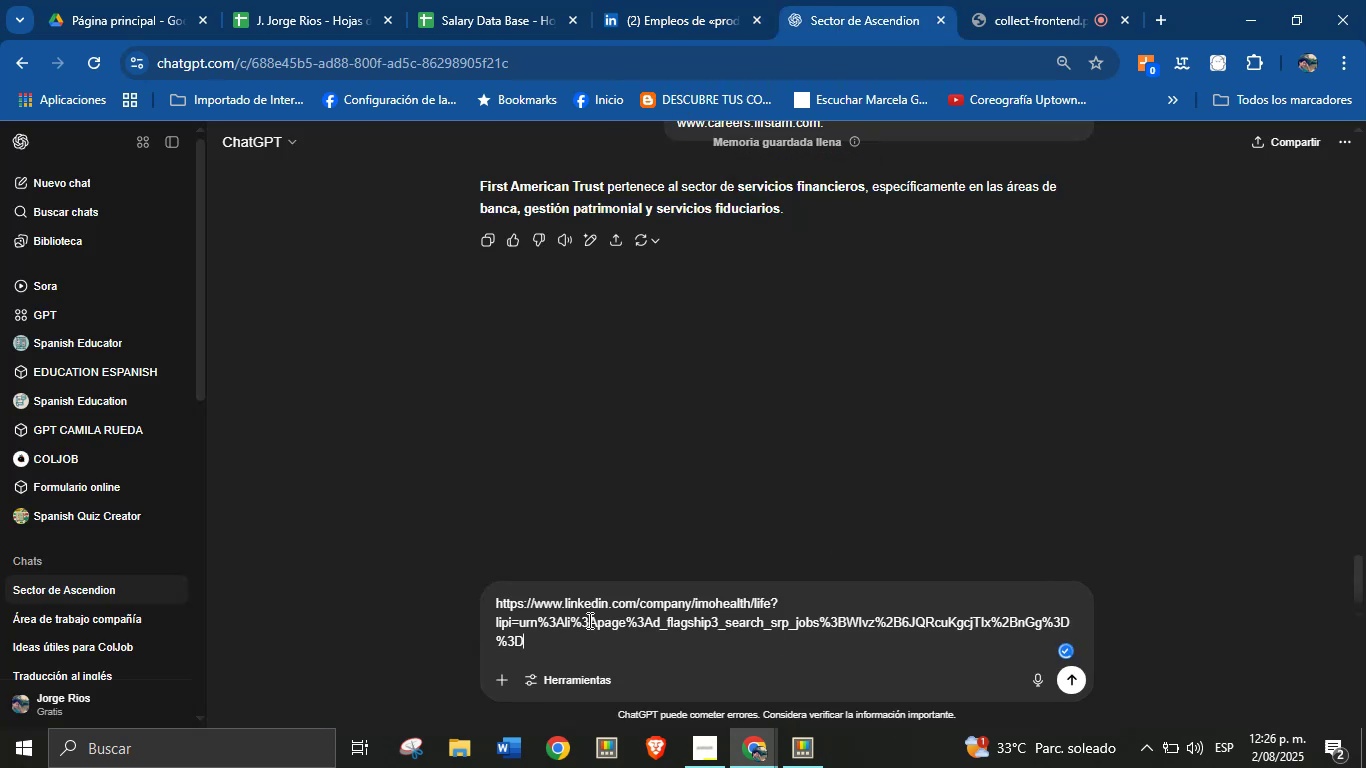 
left_click_drag(start_coordinate=[535, 635], to_coordinate=[493, 629])
 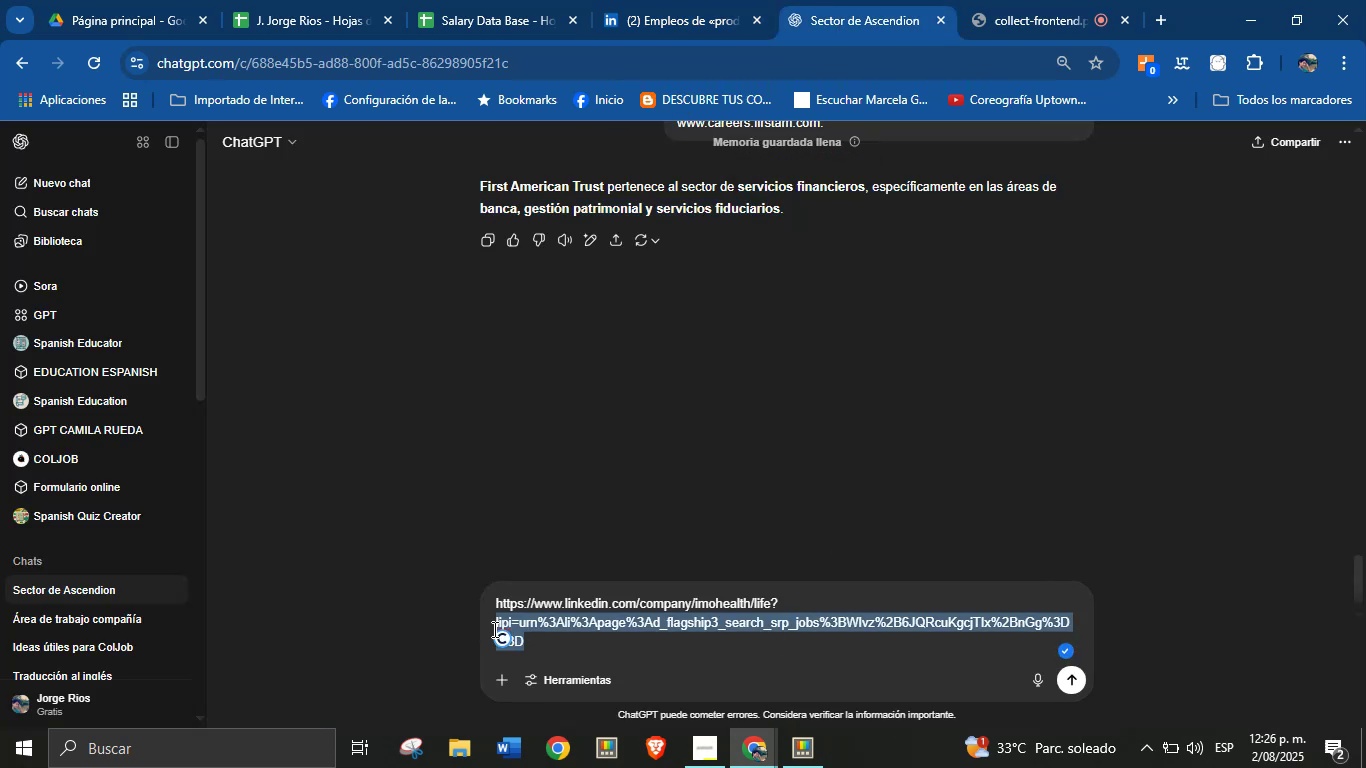 
key(Backspace)
 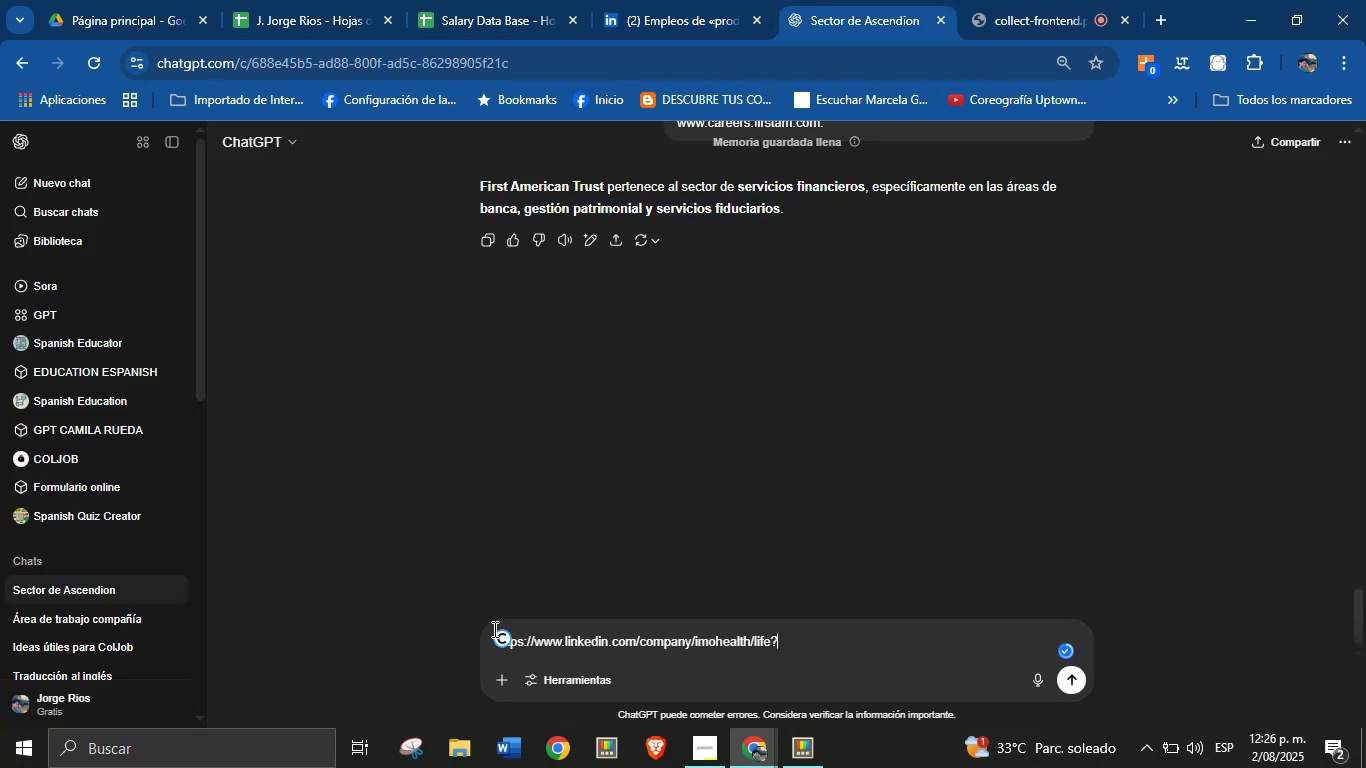 
key(Enter)
 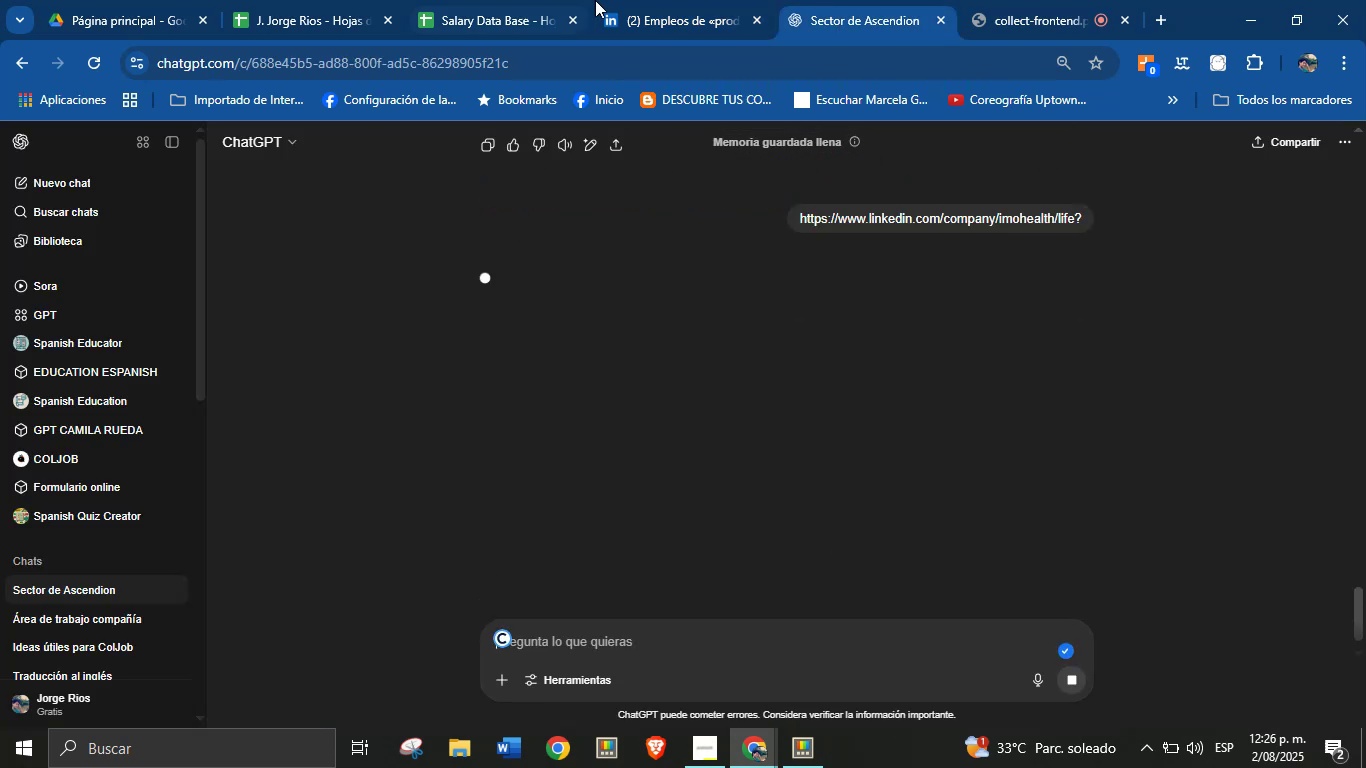 
left_click([633, 0])
 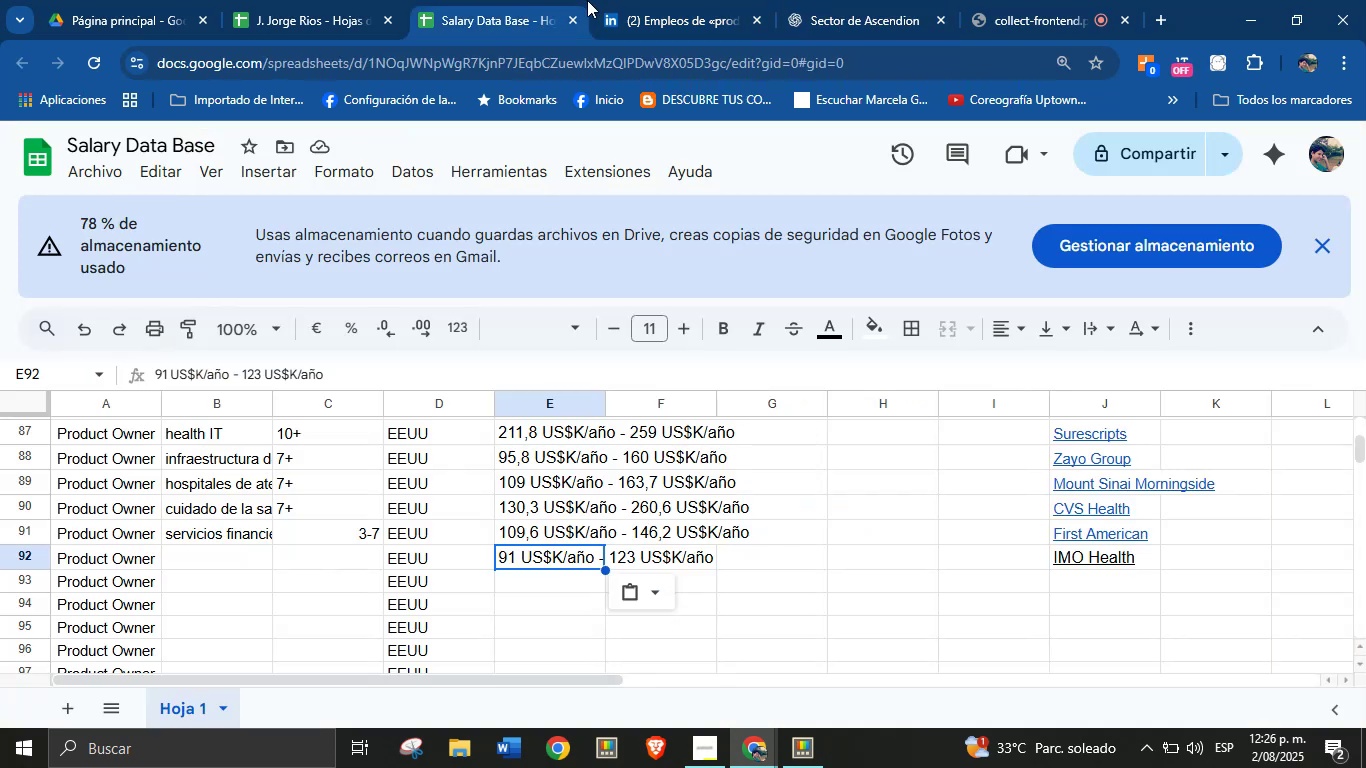 
left_click([643, 0])
 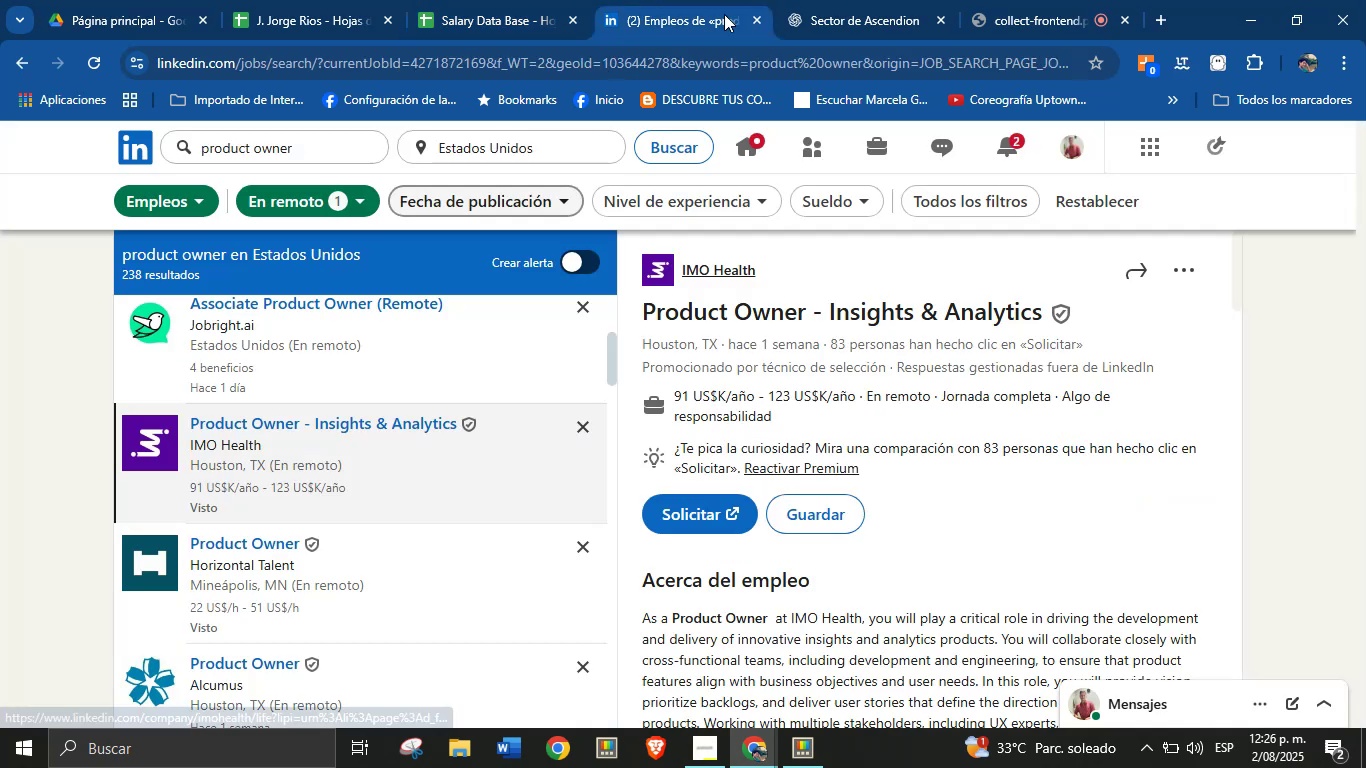 
left_click([807, 0])
 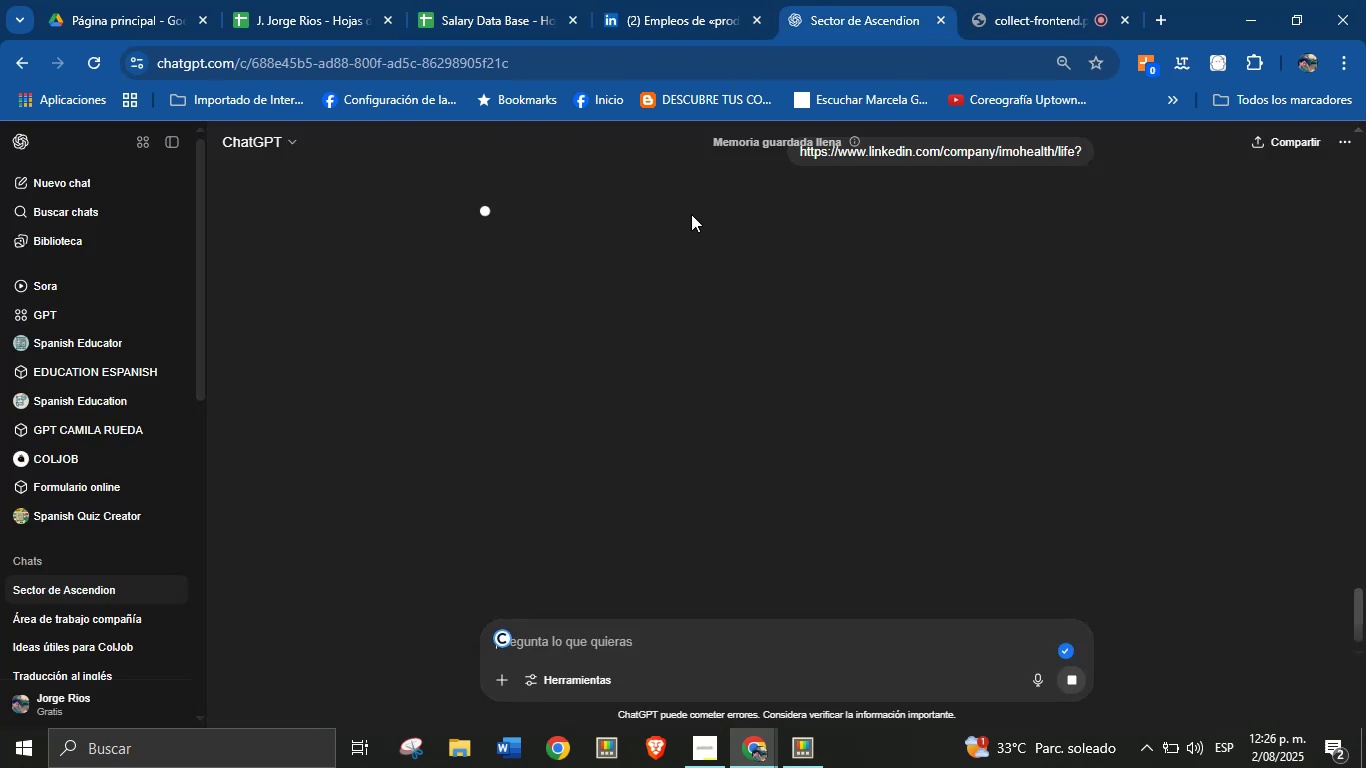 
mouse_move([689, 265])
 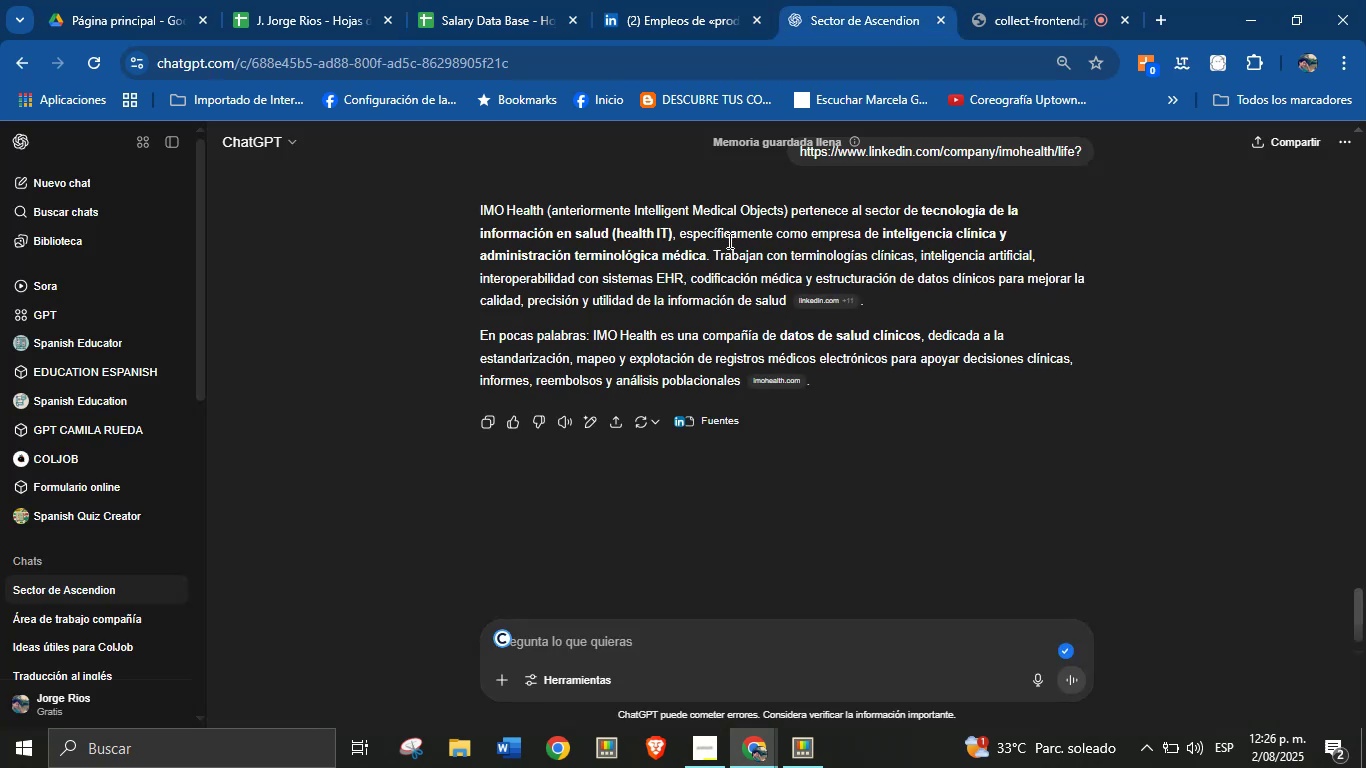 
left_click_drag(start_coordinate=[918, 214], to_coordinate=[672, 236])
 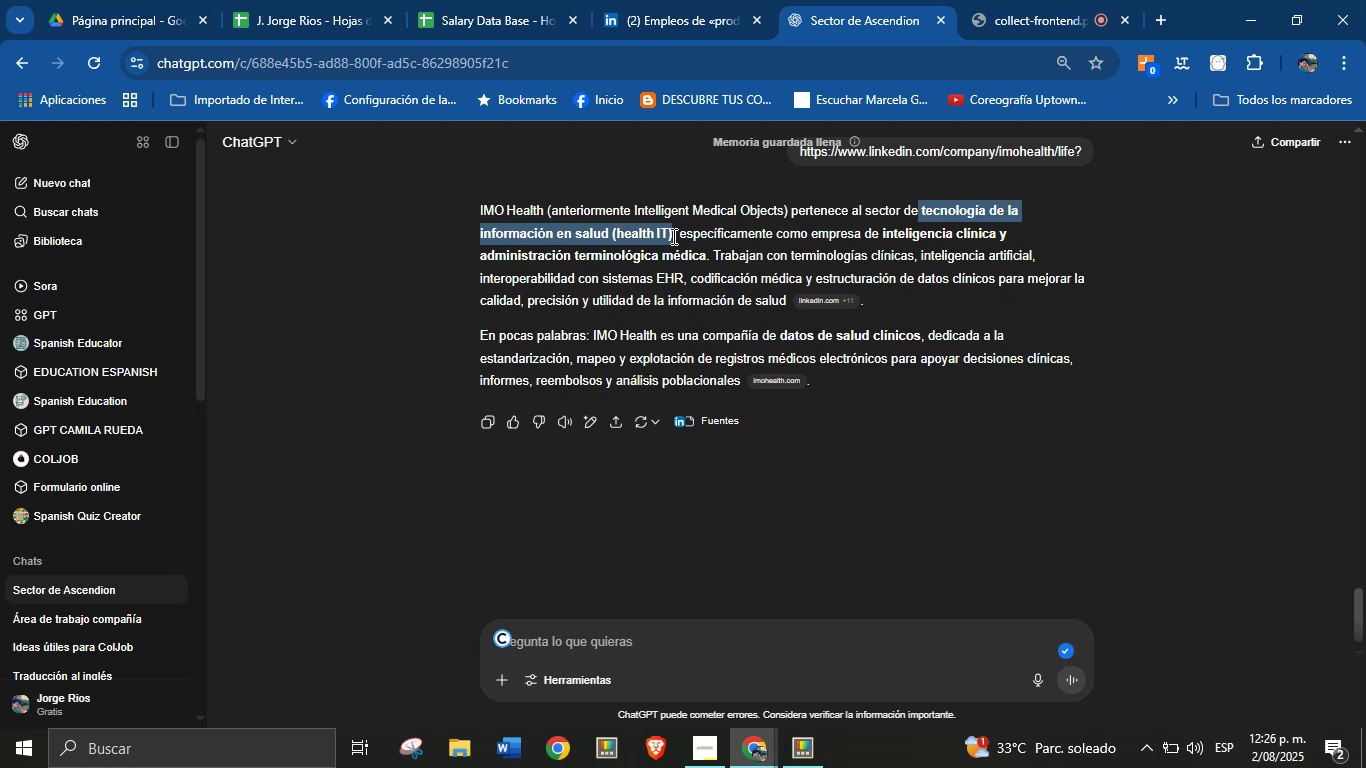 
key(Control+C)
 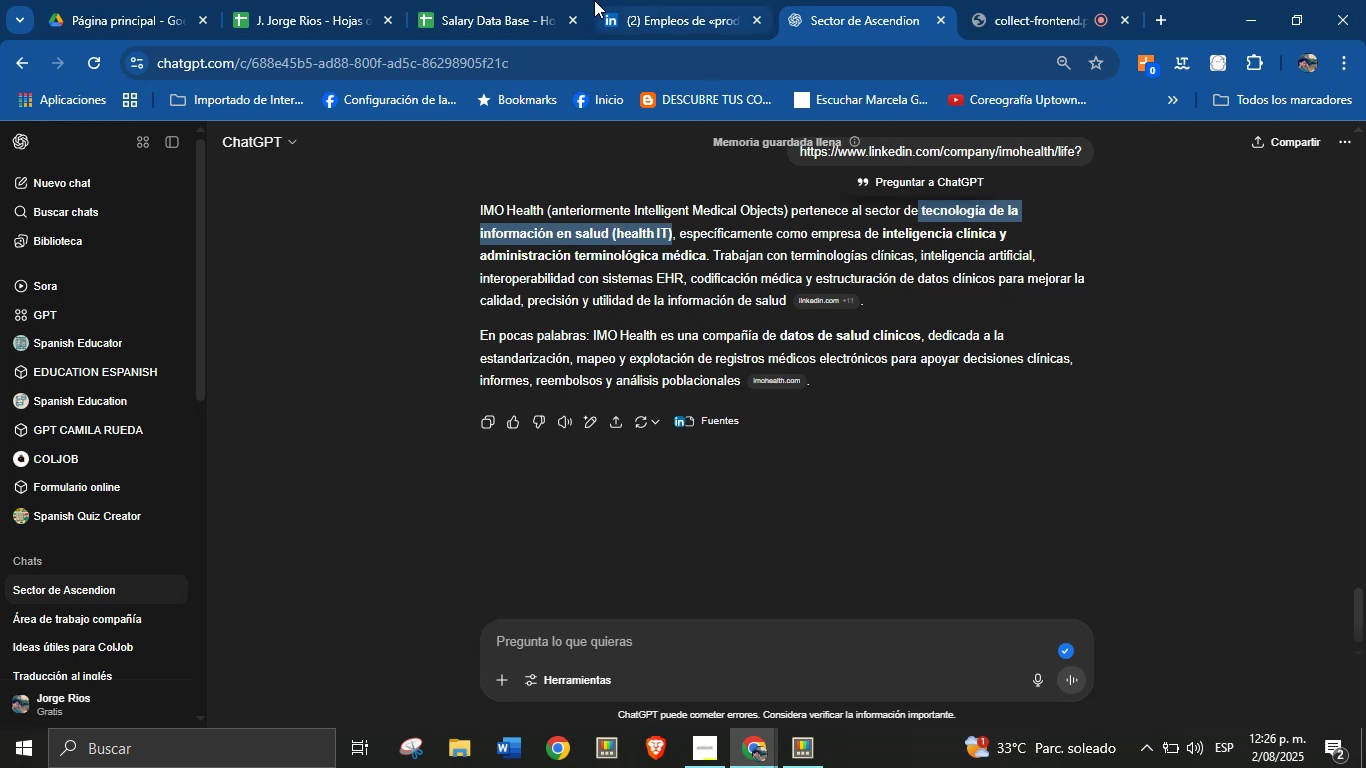 
left_click([525, 0])
 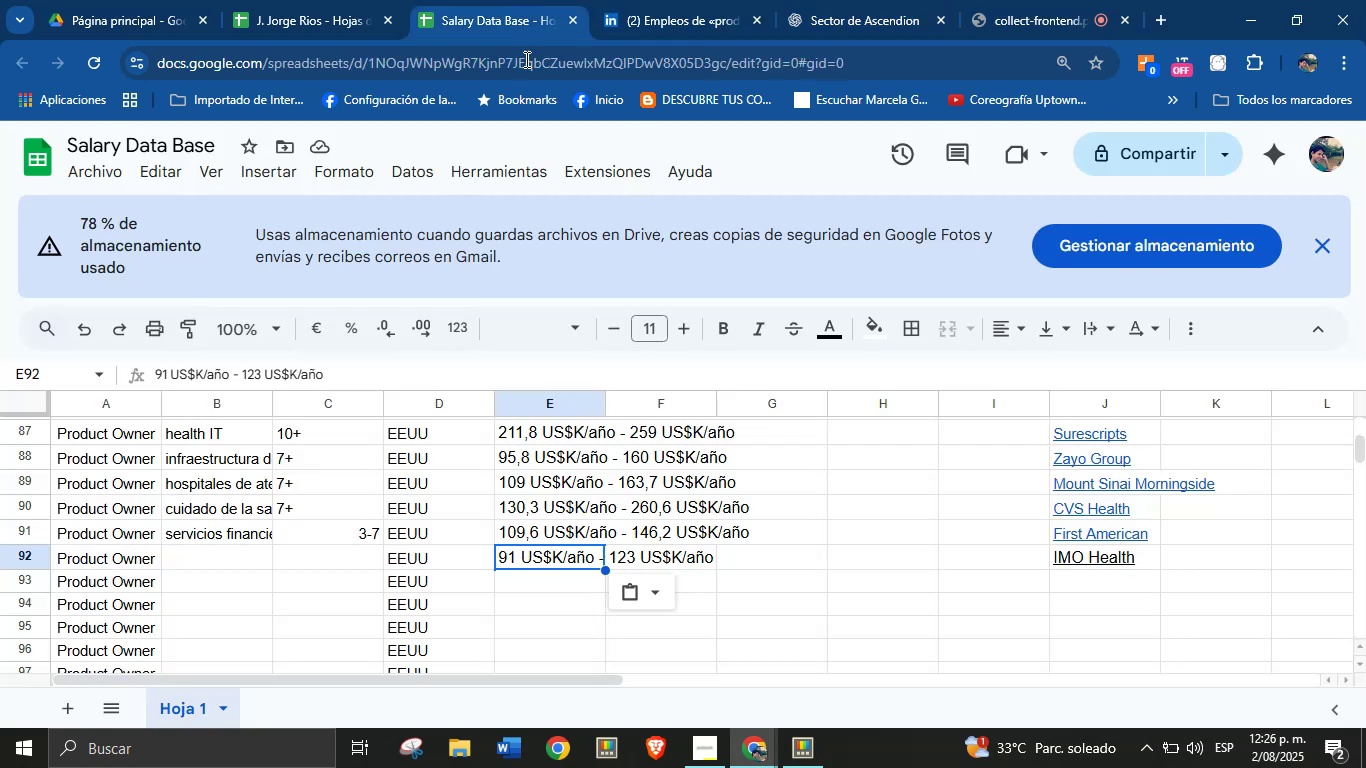 
hold_key(key=ControlLeft, duration=0.46)
 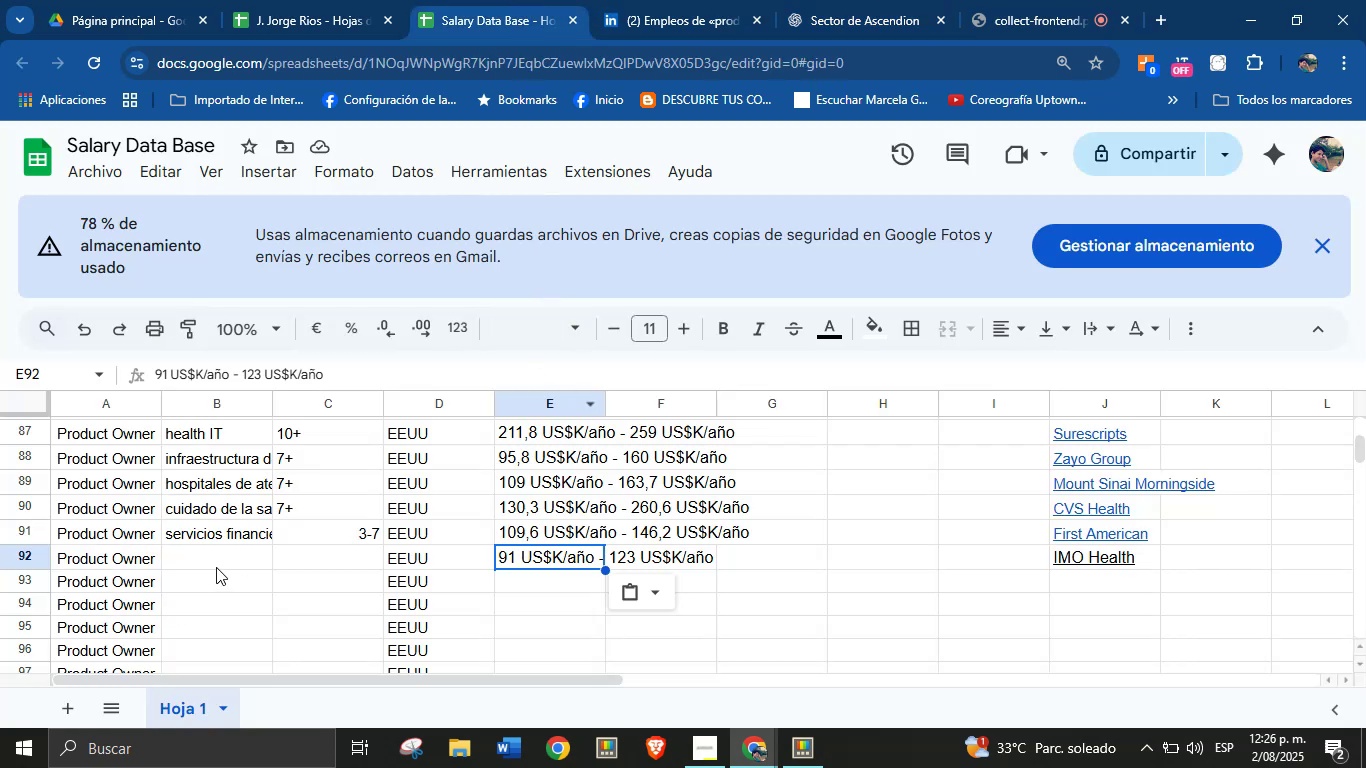 
left_click([216, 564])
 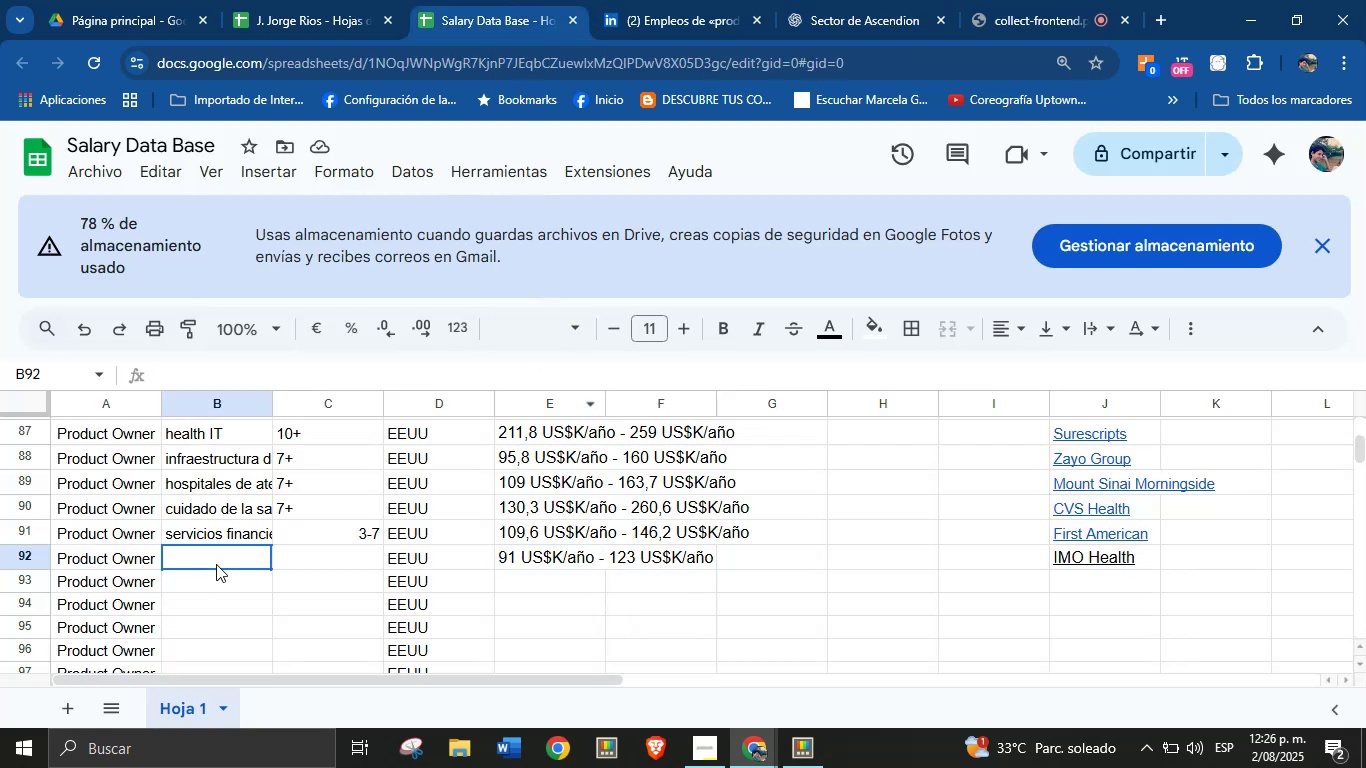 
key(Control+V)
 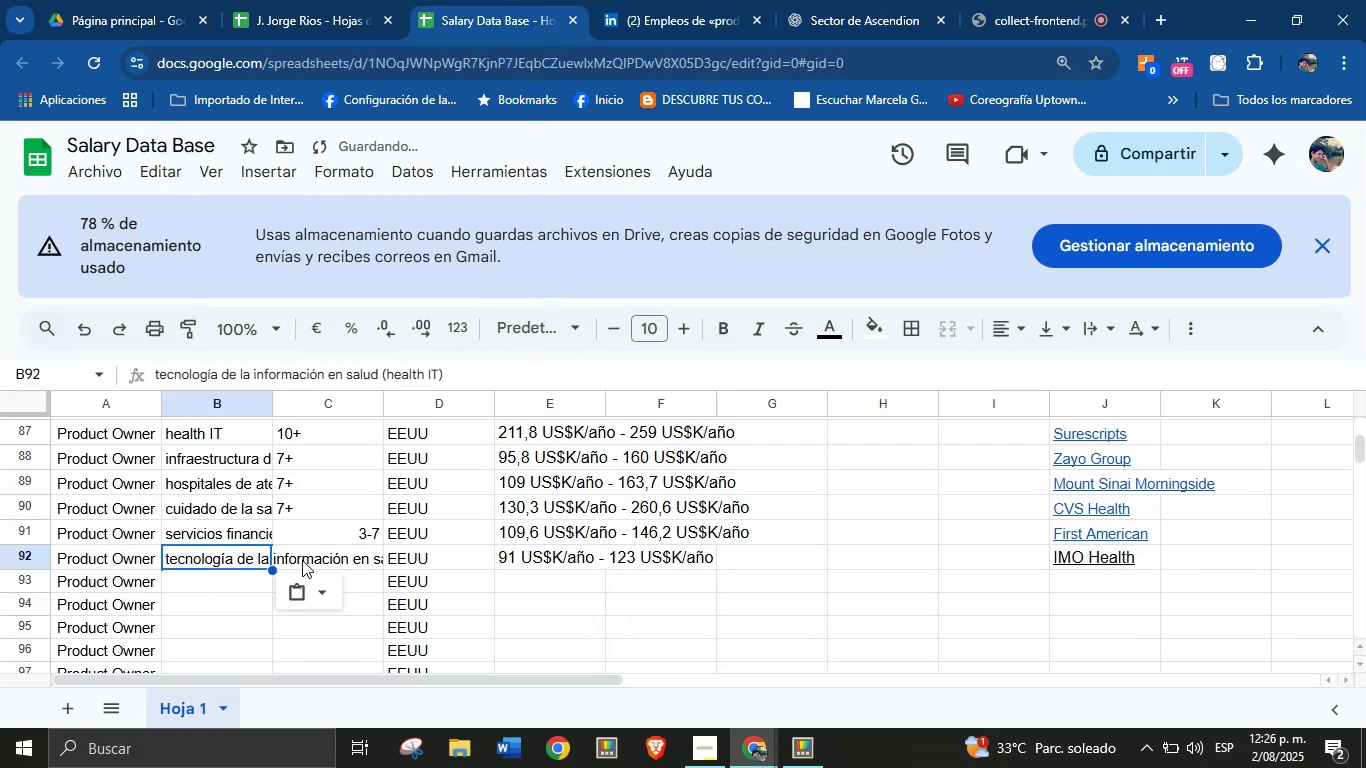 
left_click([312, 558])
 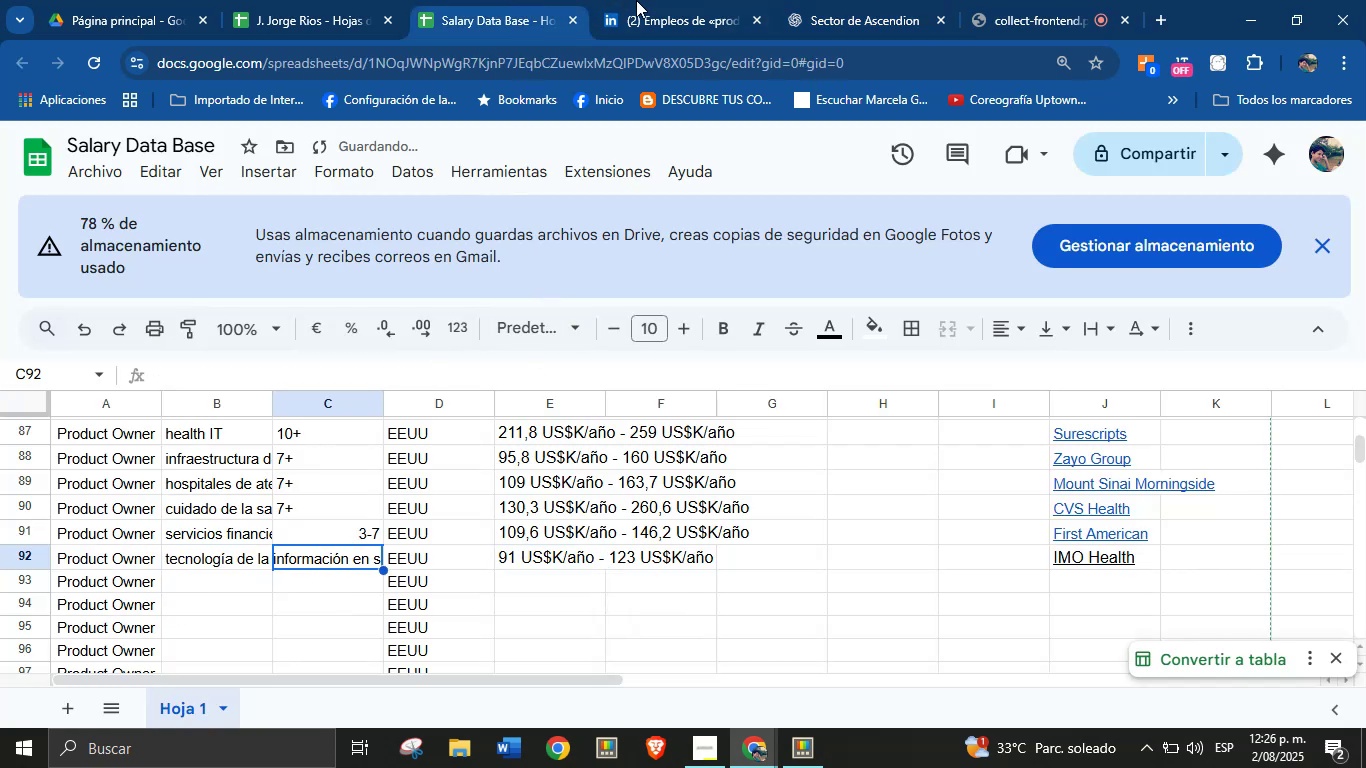 
left_click([691, 0])
 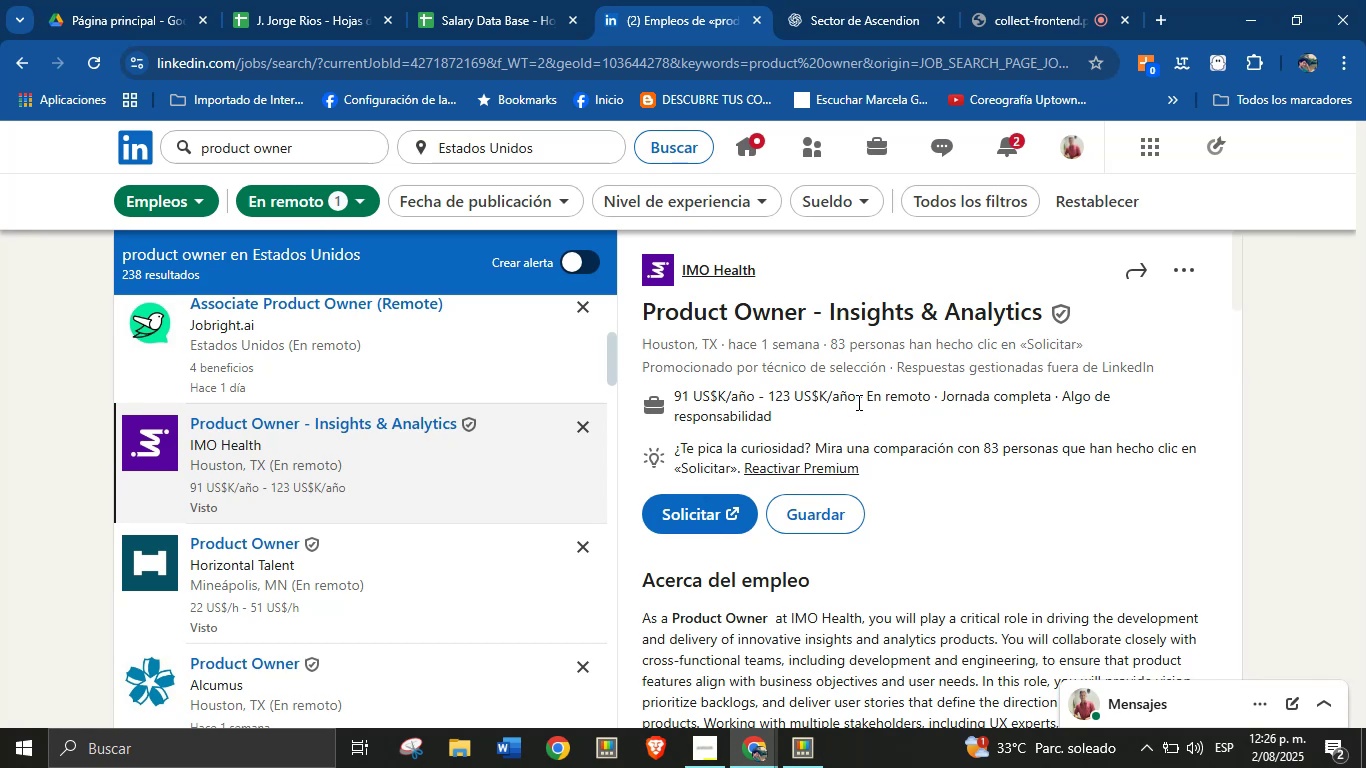 
scroll: coordinate [976, 524], scroll_direction: down, amount: 15.0
 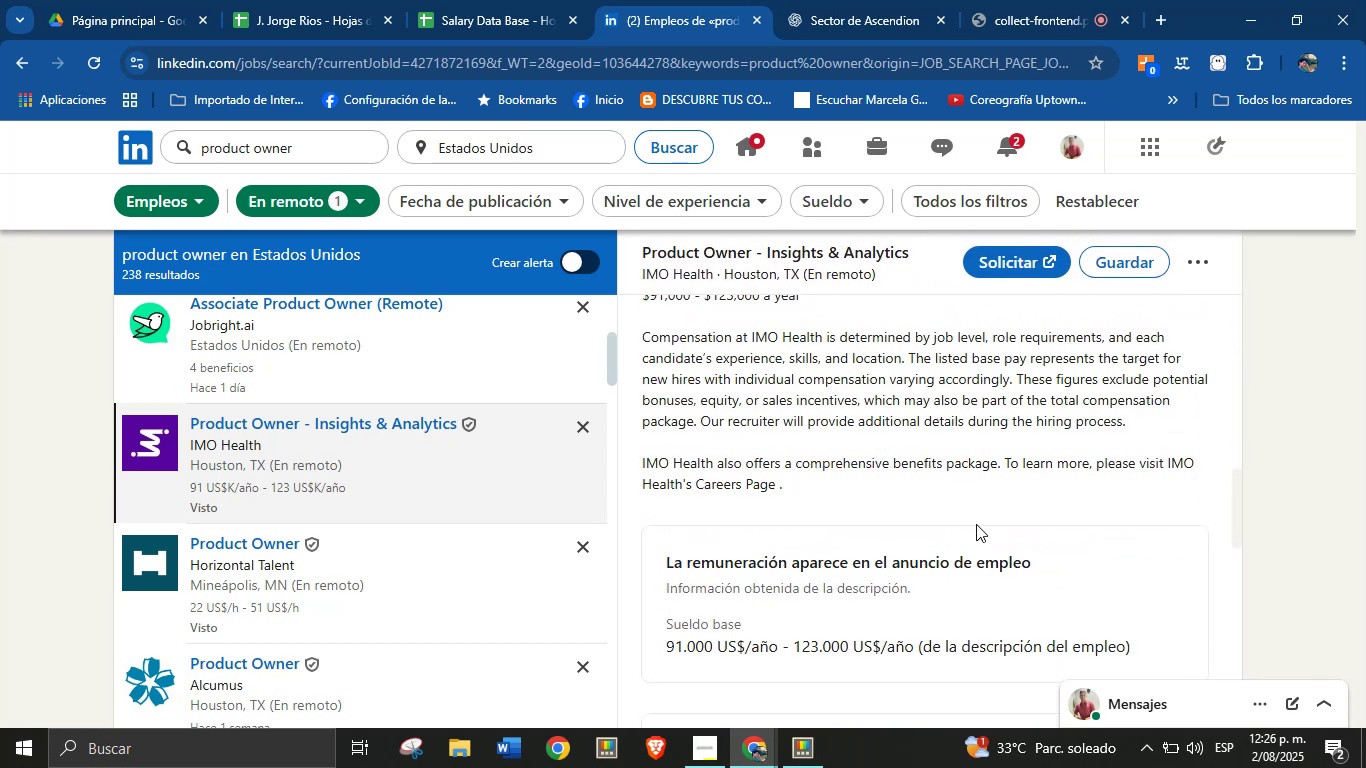 
scroll: coordinate [976, 524], scroll_direction: up, amount: 2.0
 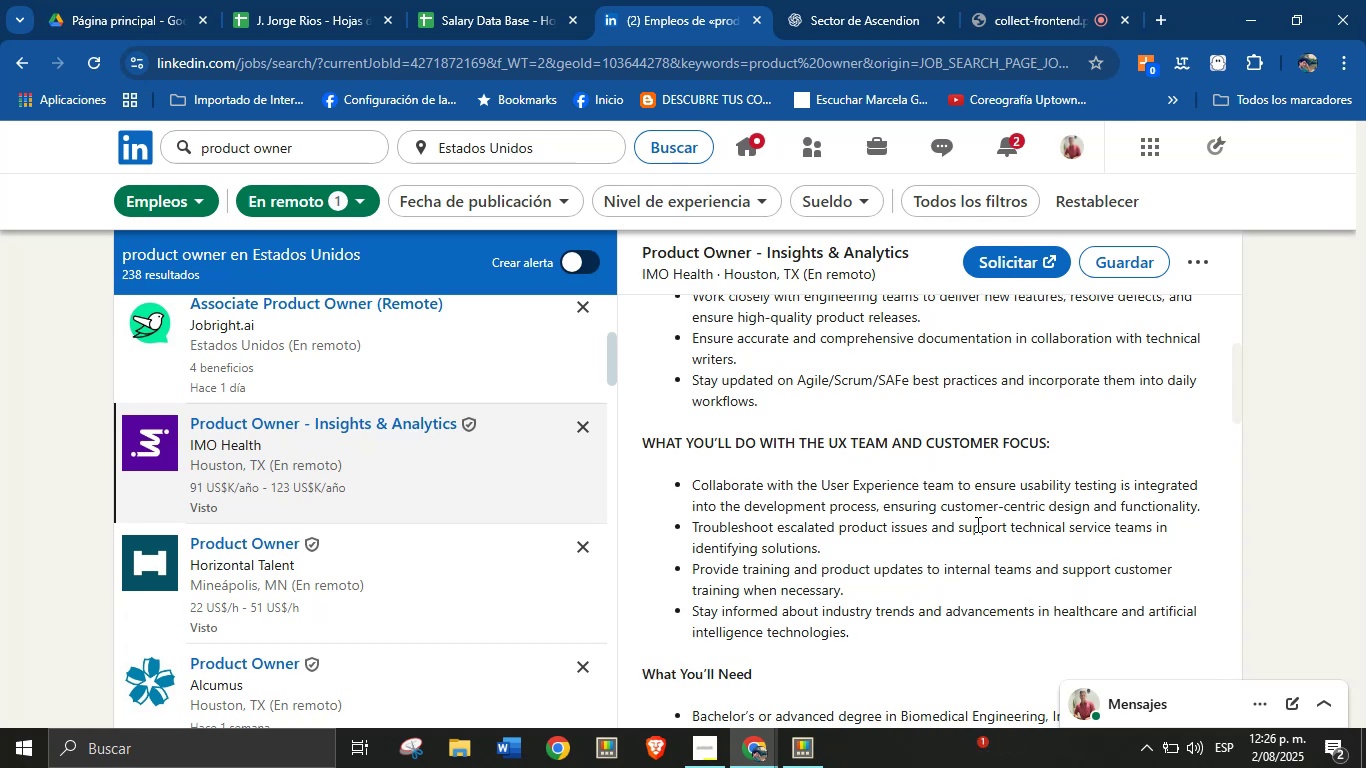 
wait(8.04)
 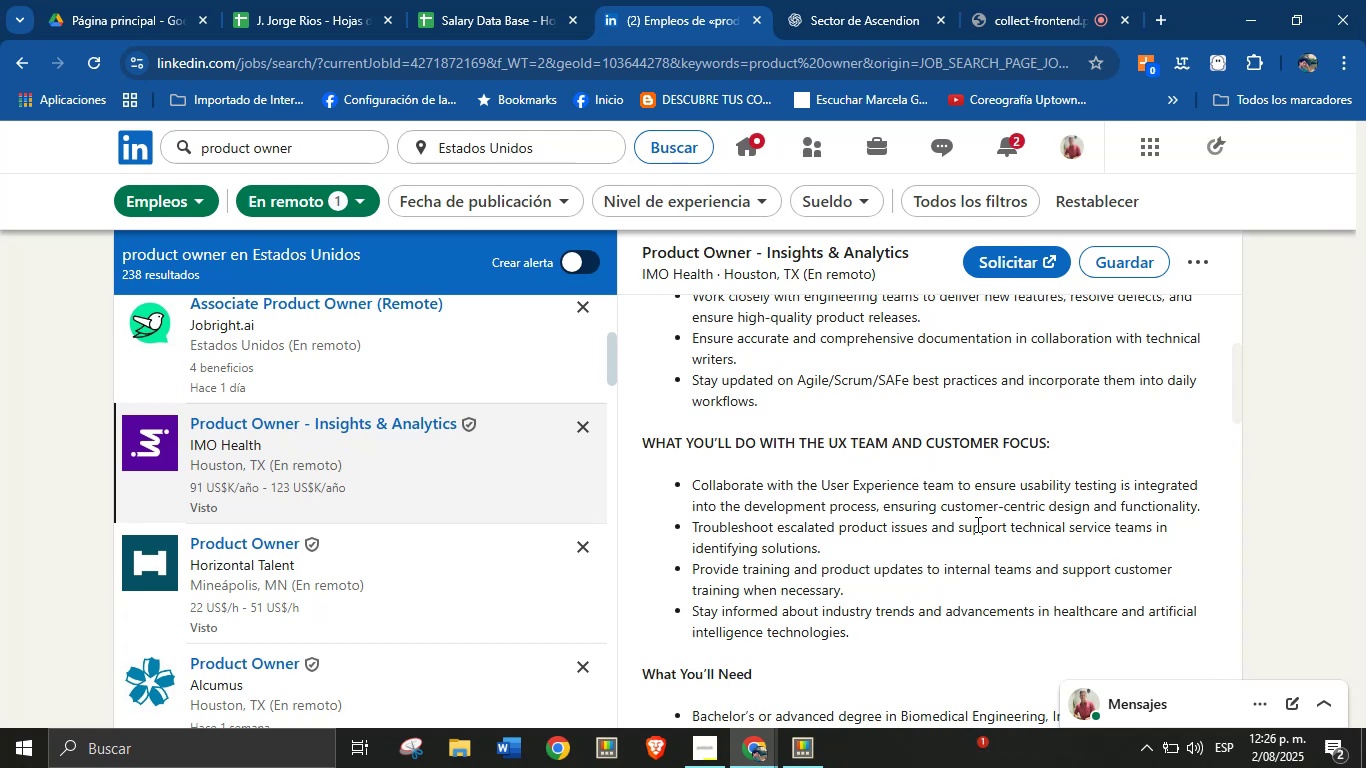 
scroll: coordinate [948, 524], scroll_direction: up, amount: 7.0
 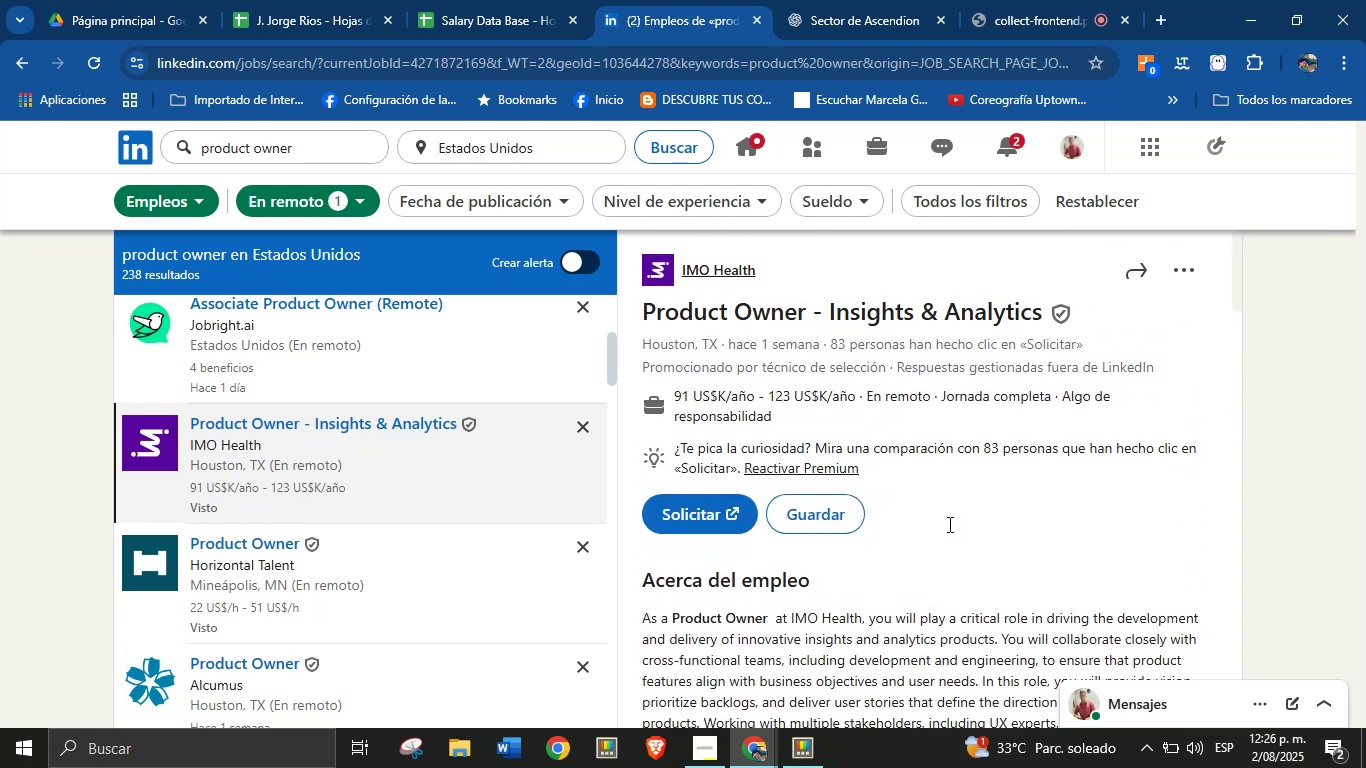 
scroll: coordinate [948, 524], scroll_direction: down, amount: 2.0
 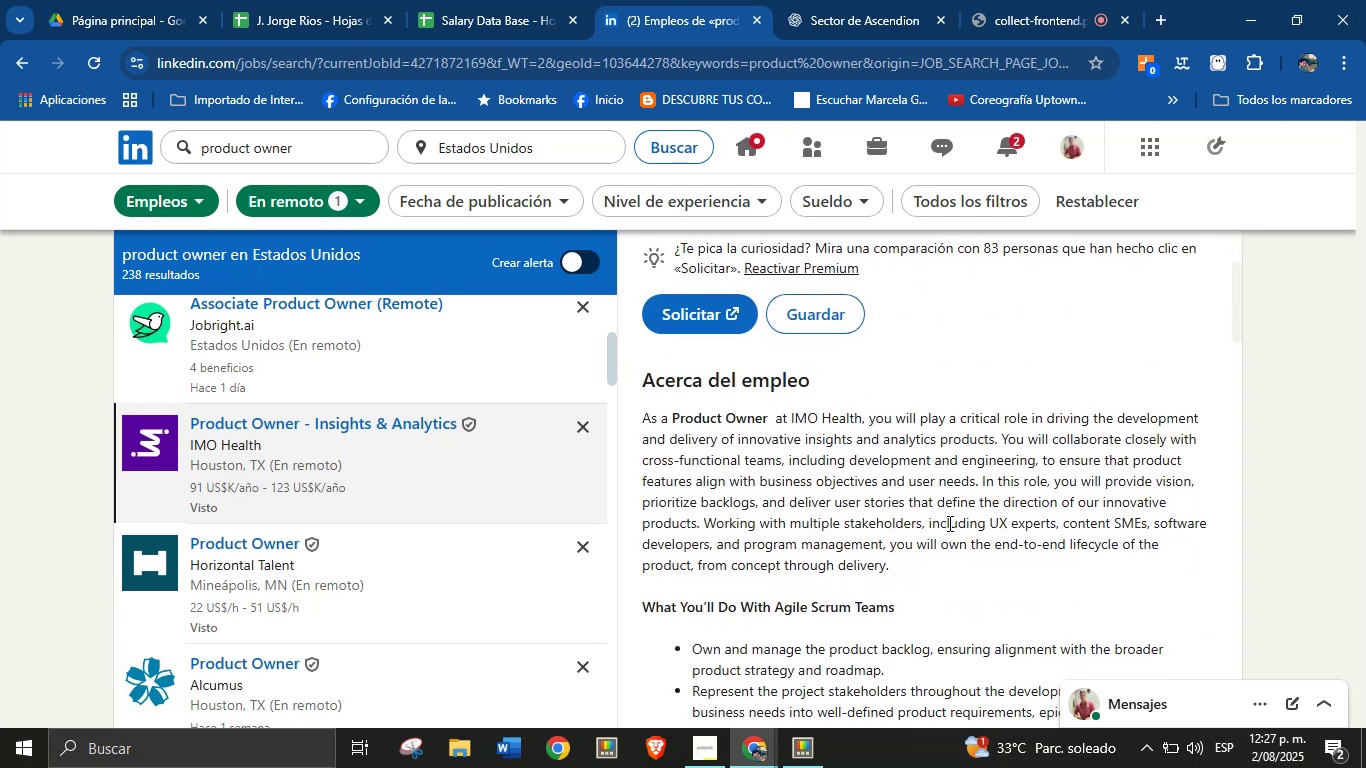 
scroll: coordinate [948, 523], scroll_direction: up, amount: 1.0
 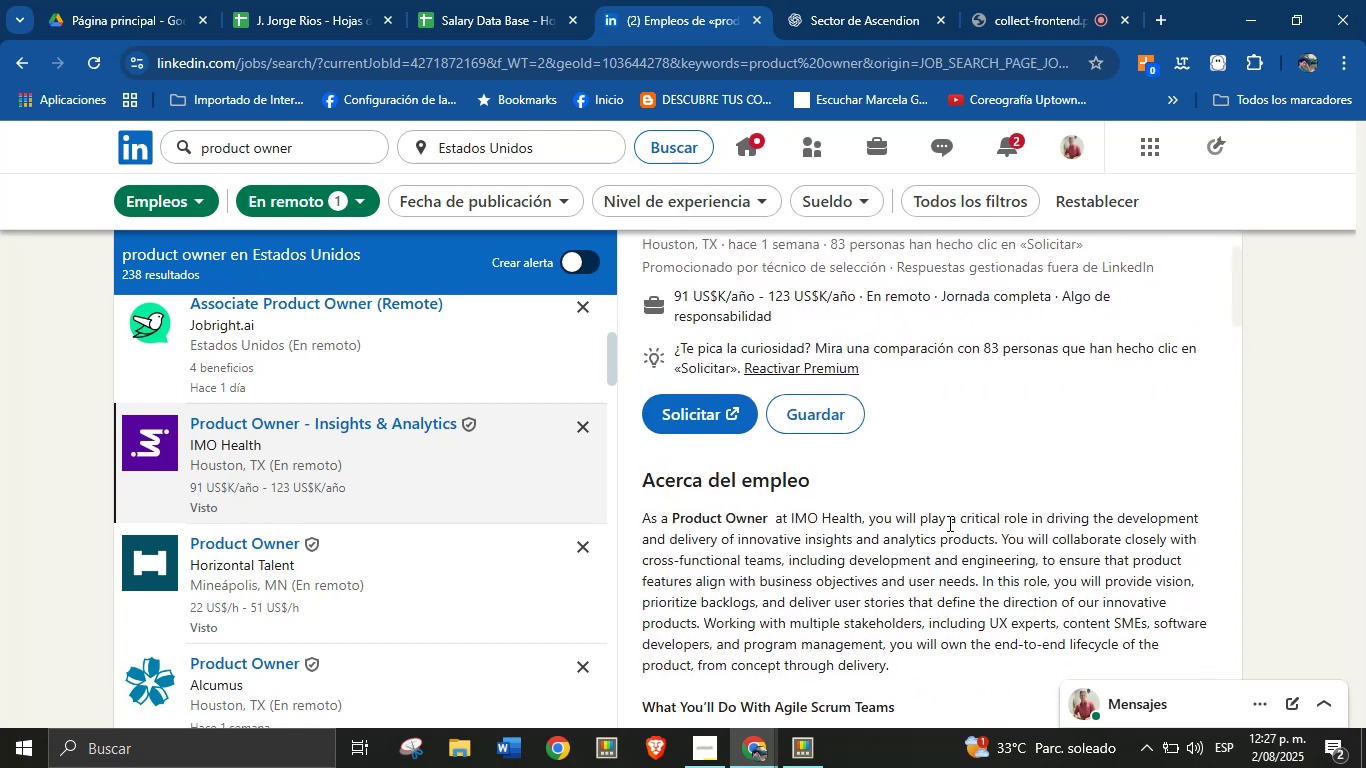 
scroll: coordinate [888, 508], scroll_direction: down, amount: 9.0
 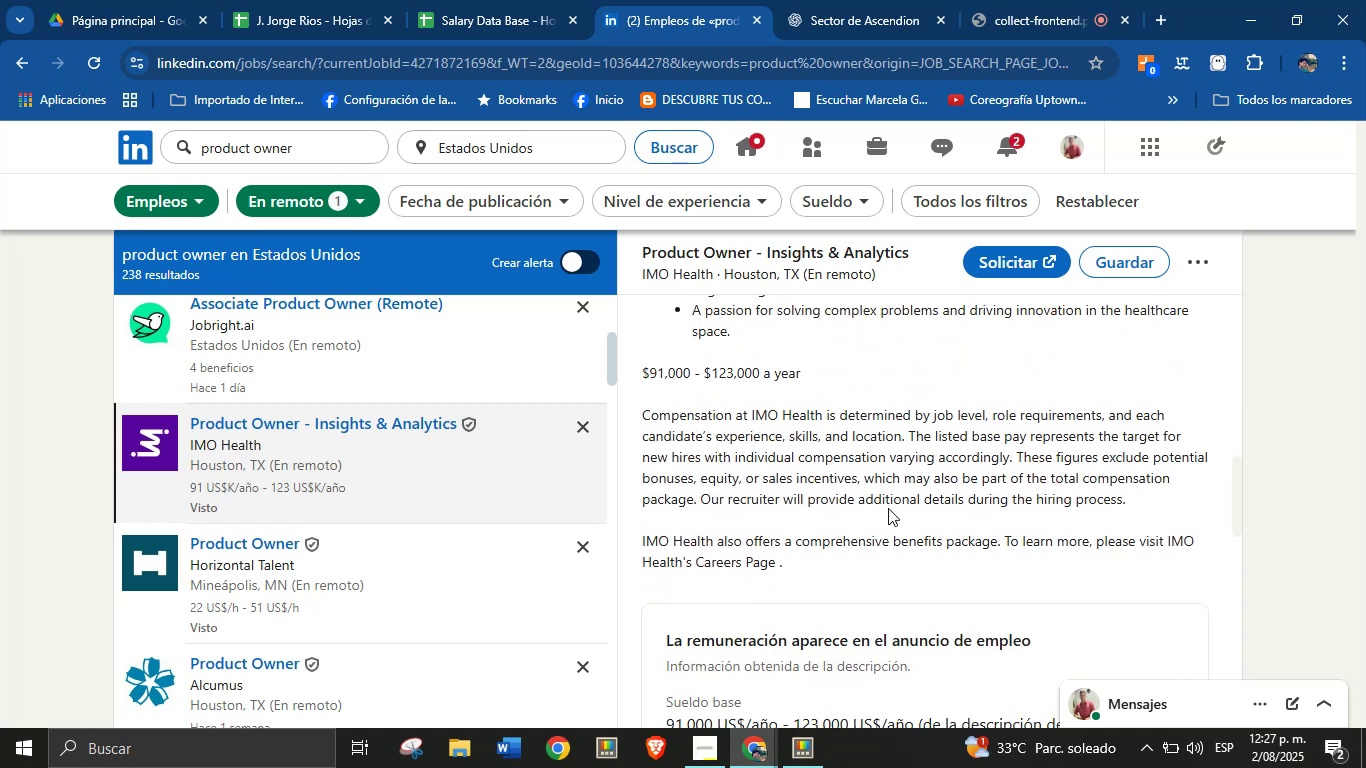 
scroll: coordinate [888, 508], scroll_direction: up, amount: 5.0
 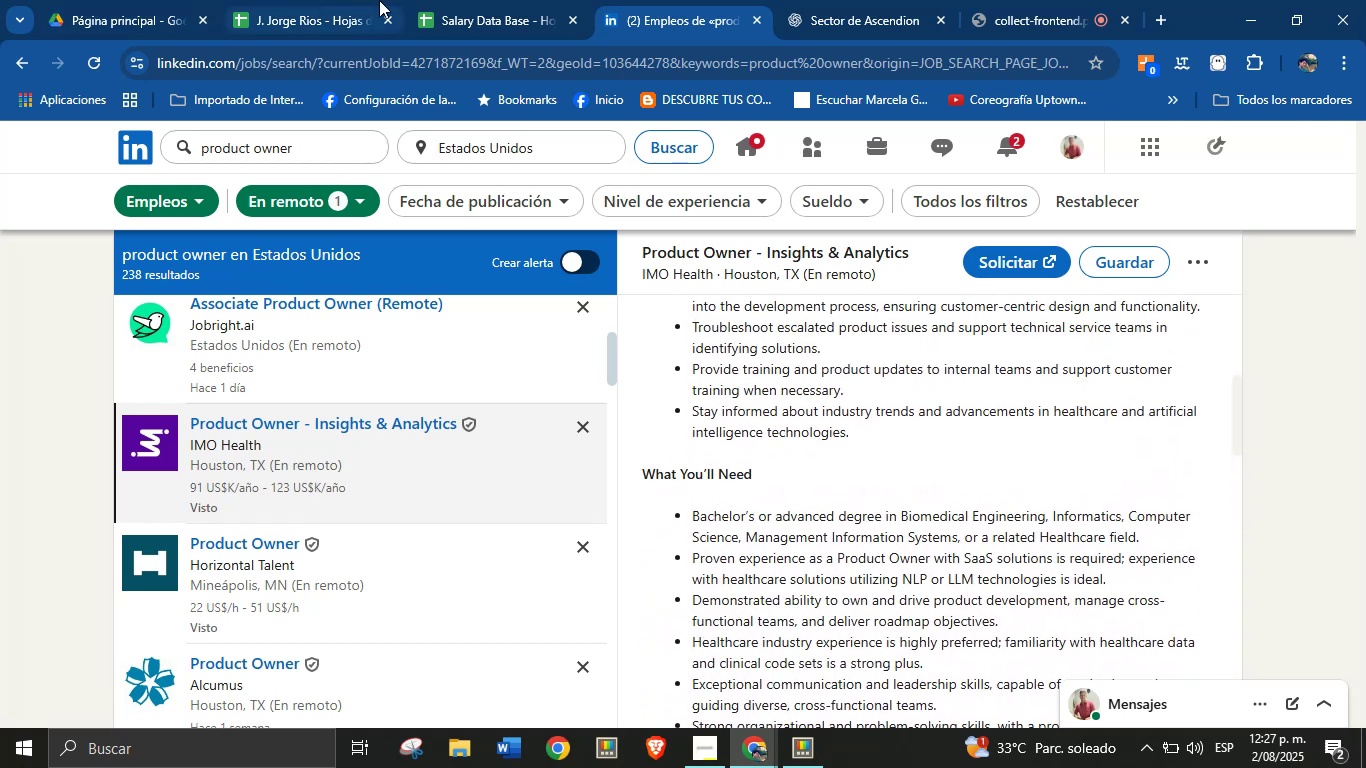 
left_click([442, 0])
 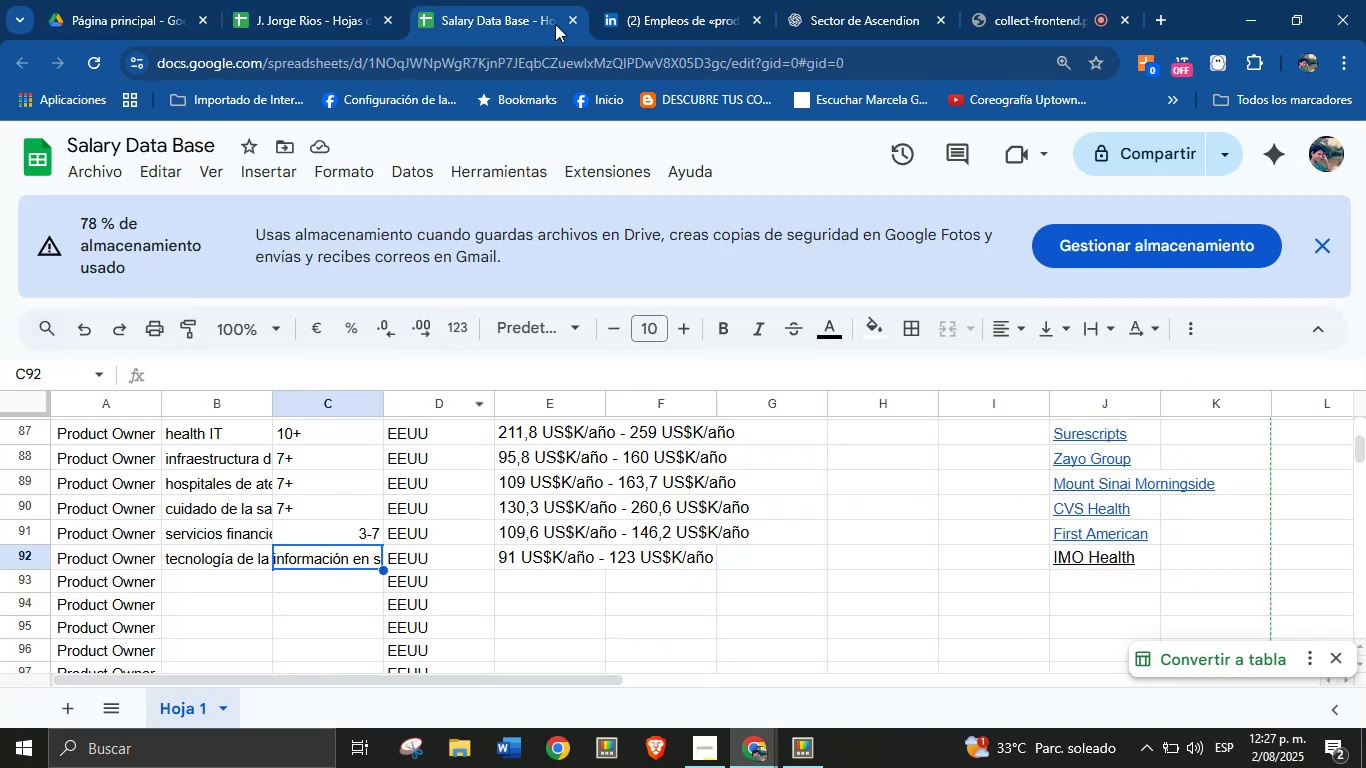 
left_click([642, 0])
 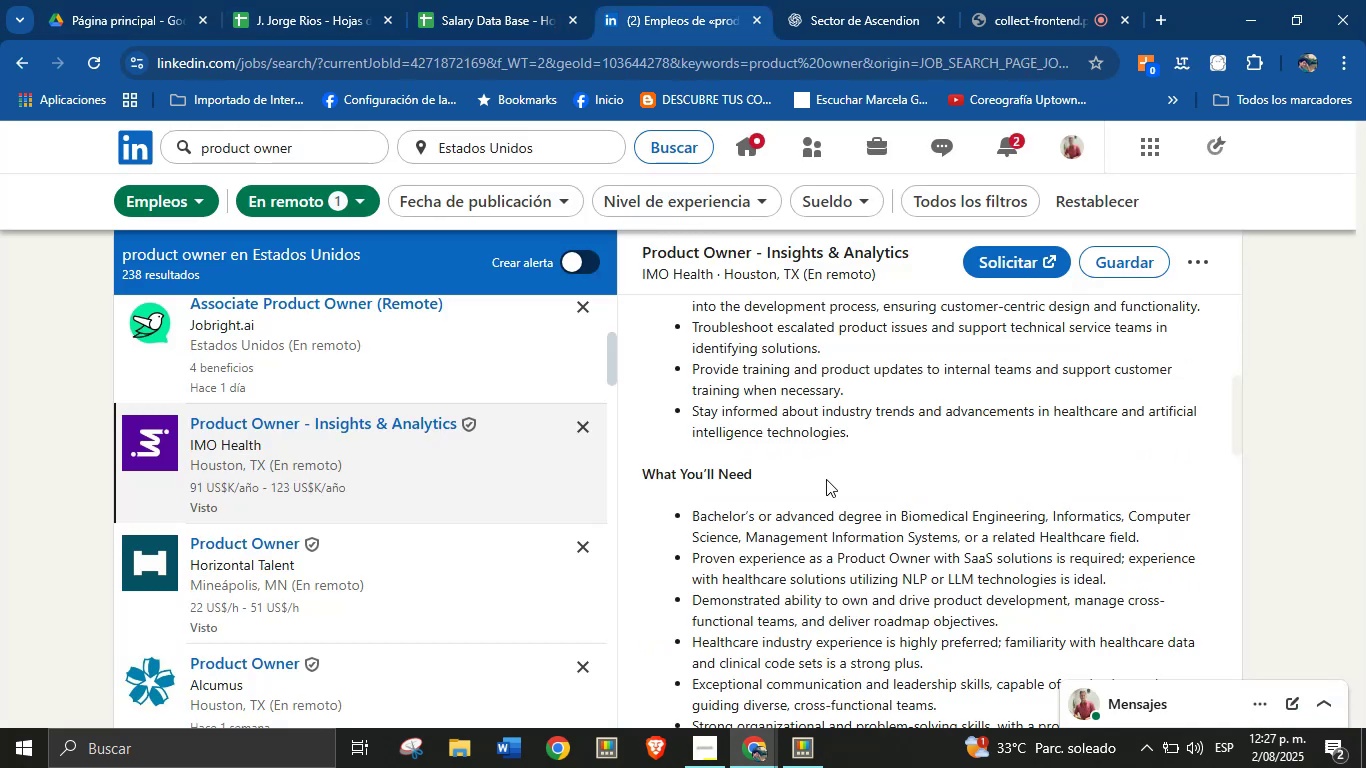 
scroll: coordinate [835, 540], scroll_direction: up, amount: 7.0
 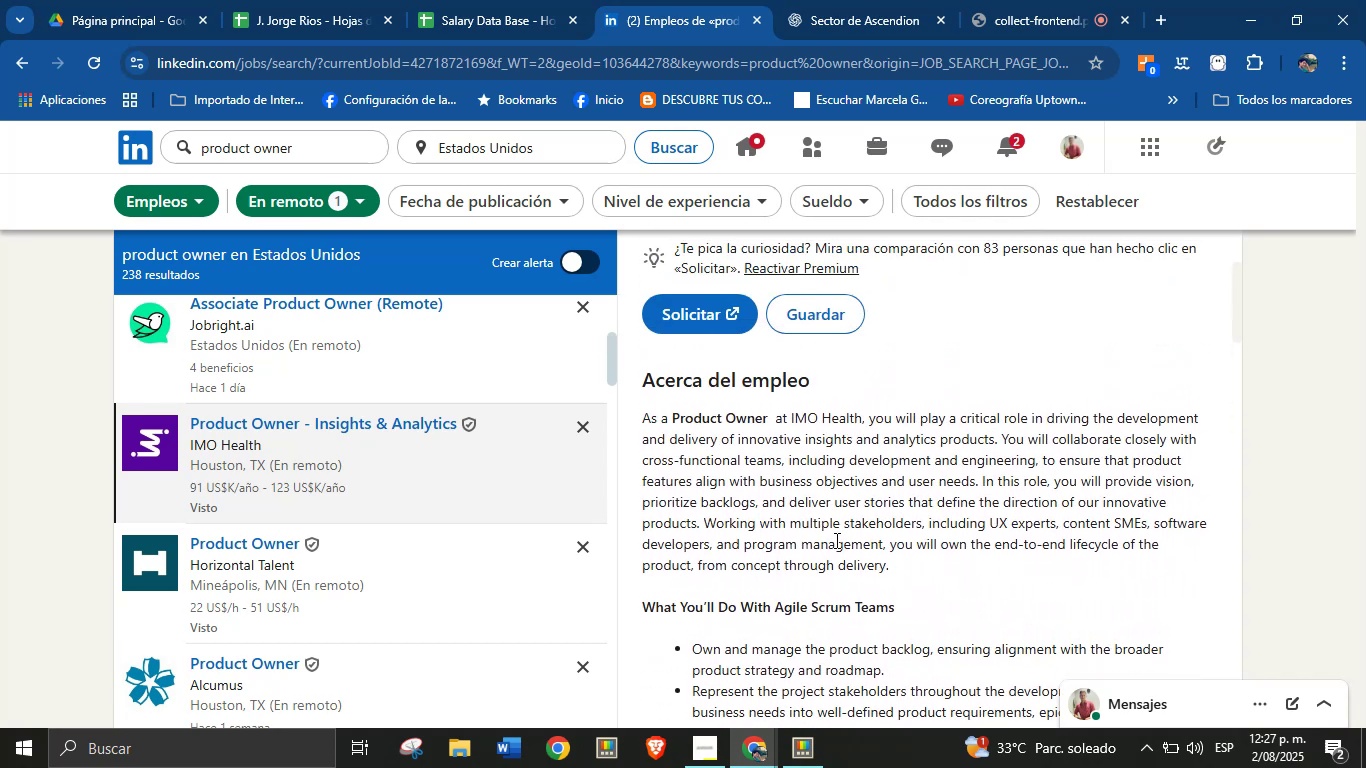 
scroll: coordinate [832, 552], scroll_direction: down, amount: 7.0
 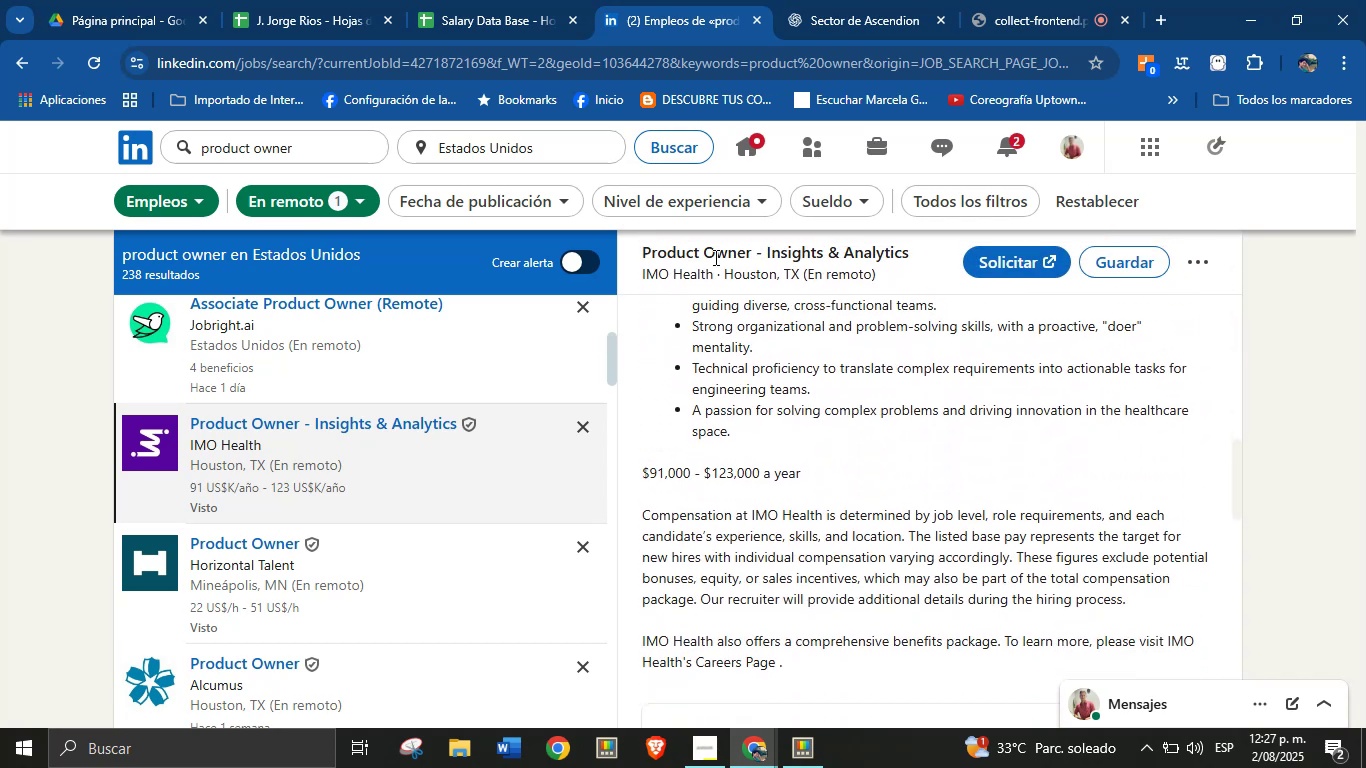 
left_click([520, 0])
 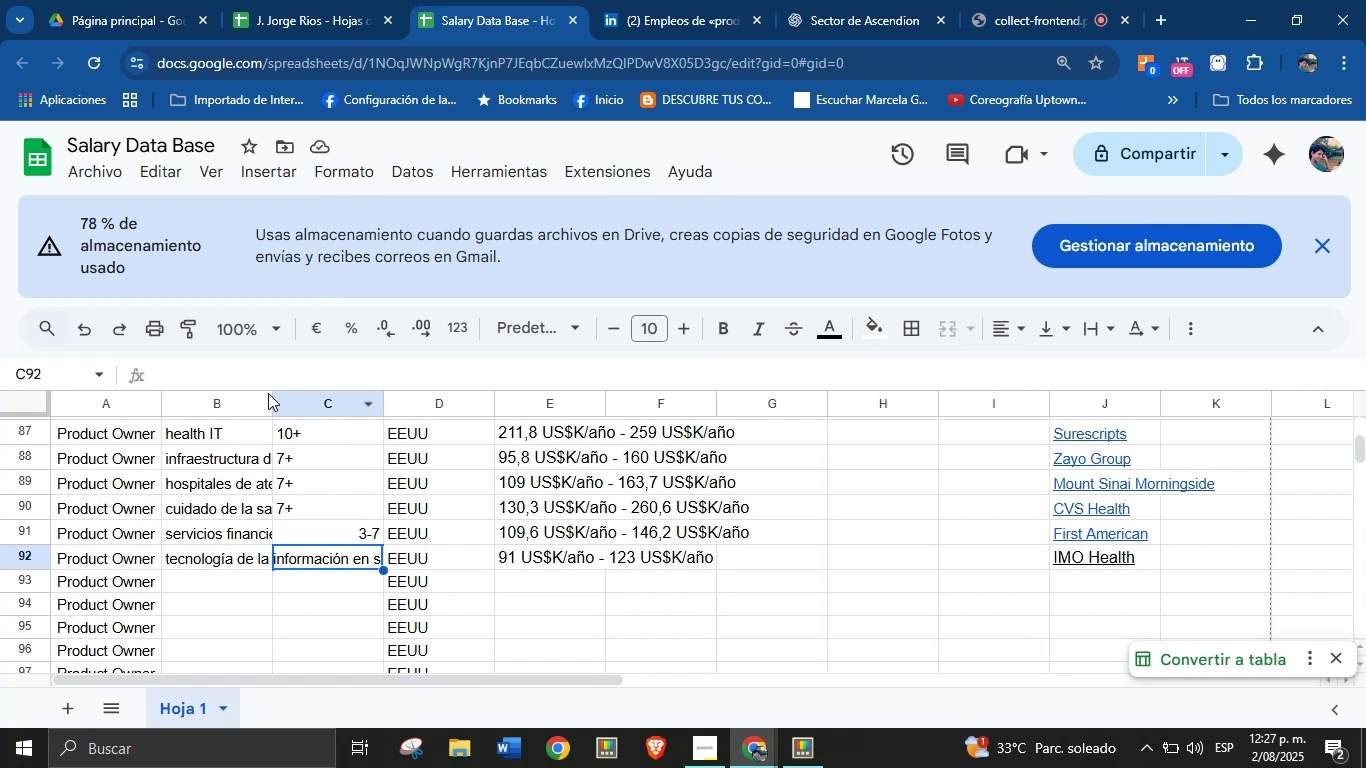 
left_click([291, 0])
 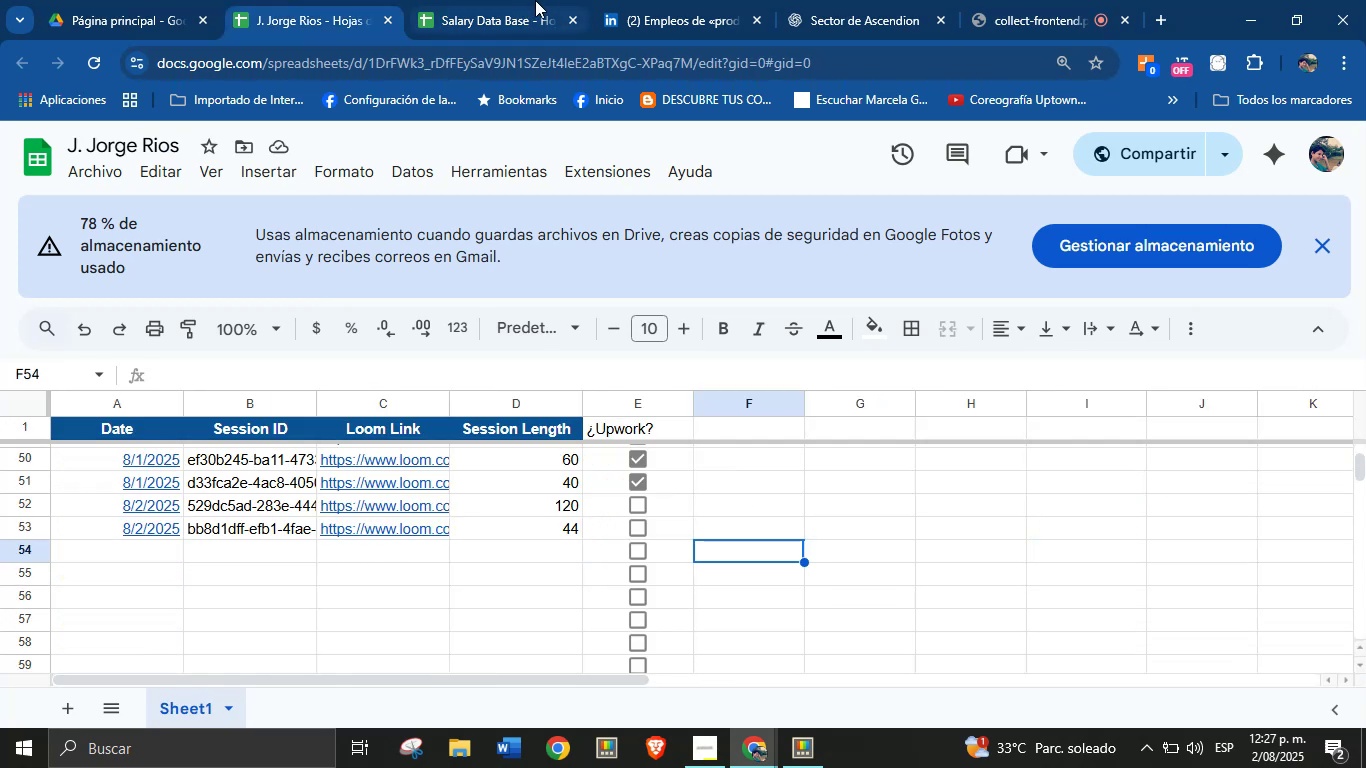 
left_click([663, 0])
 